 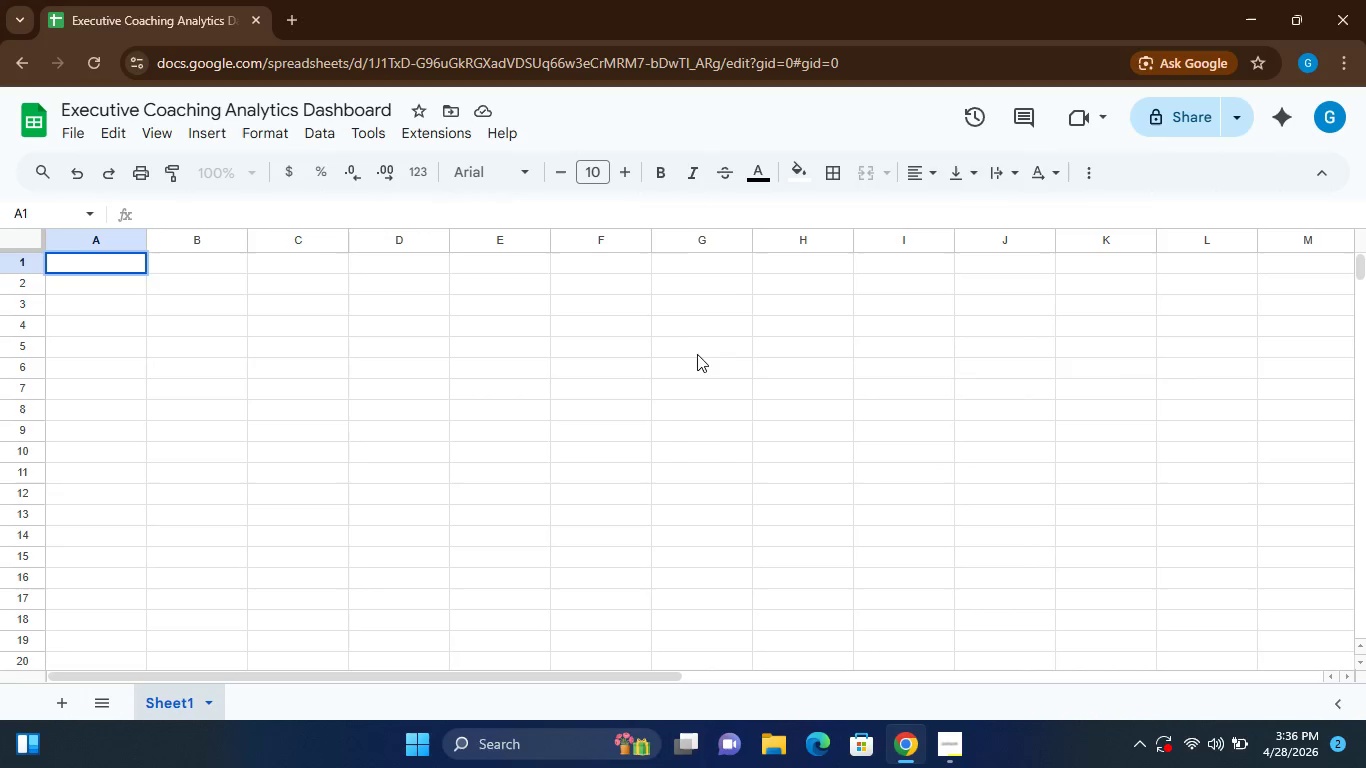 
left_click([72, 130])
 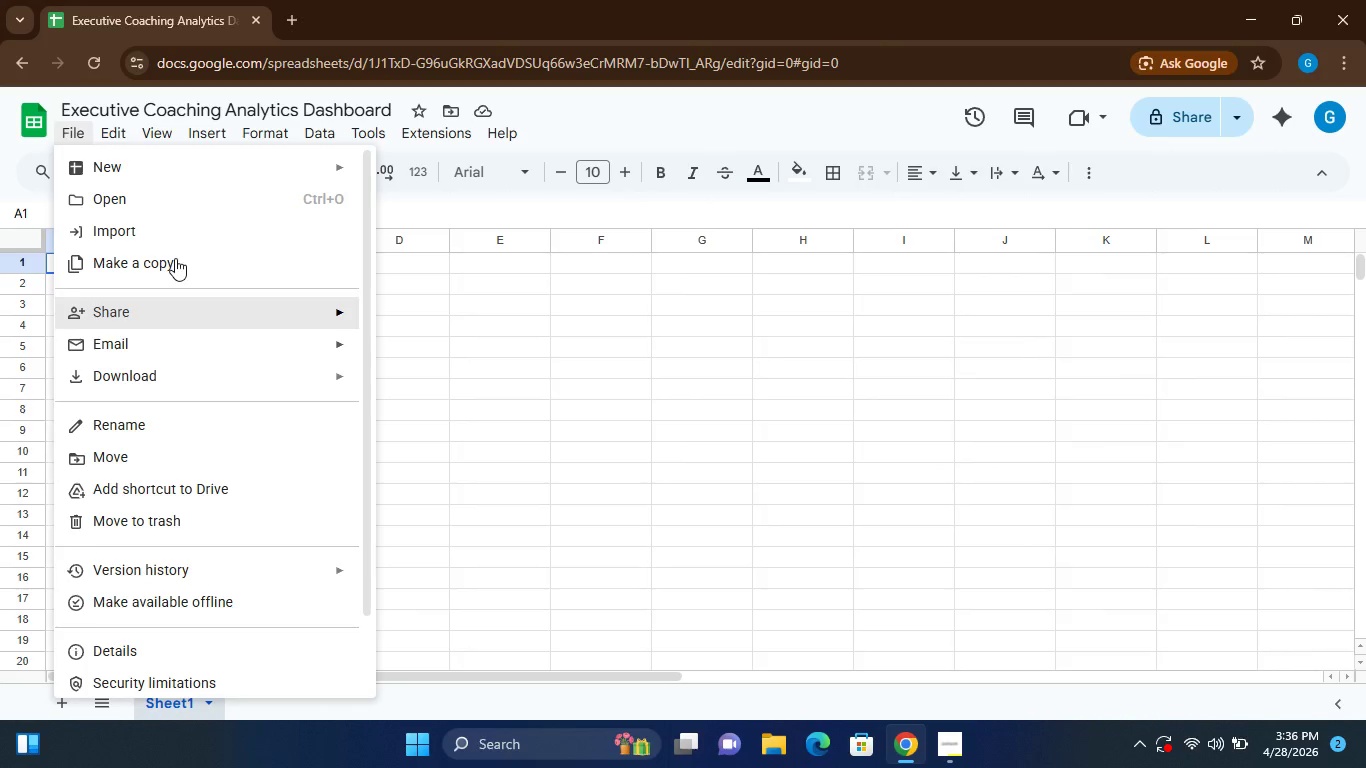 
left_click([167, 236])
 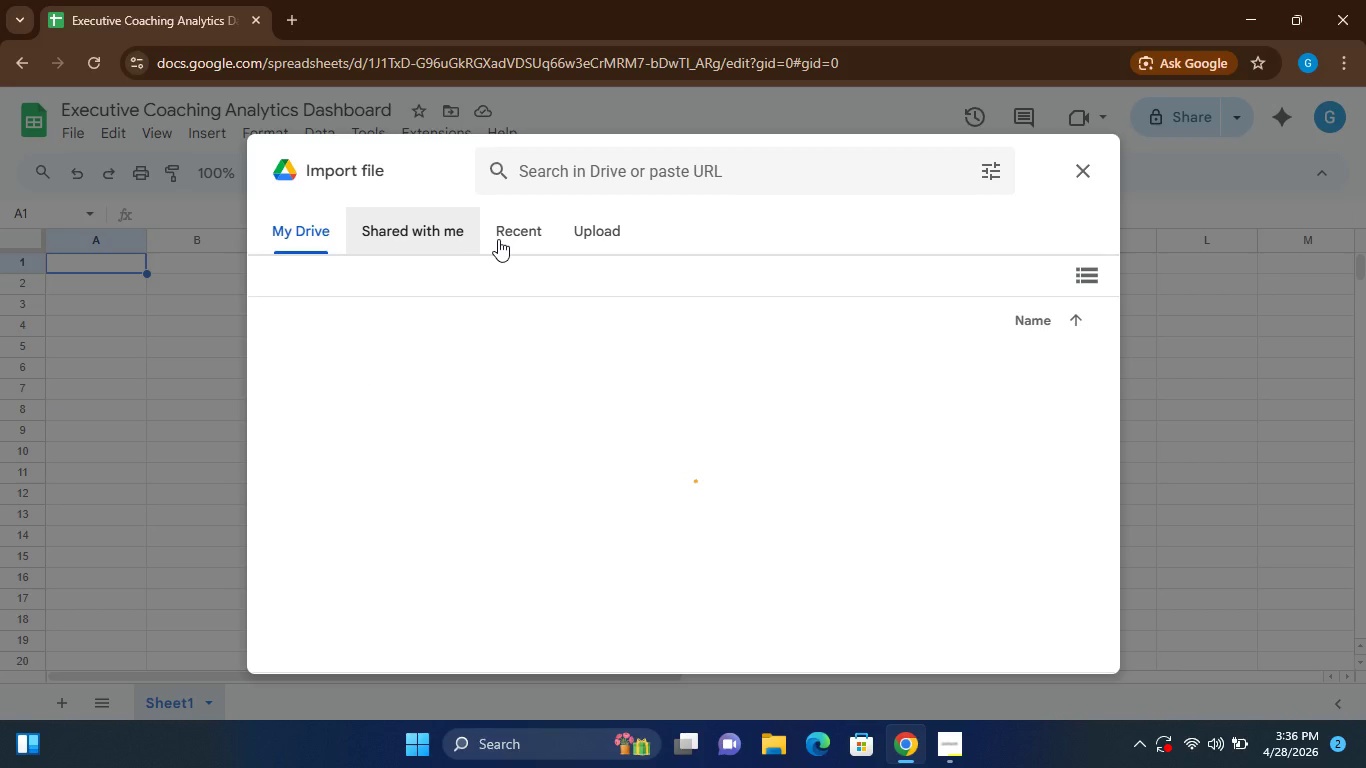 
wait(7.27)
 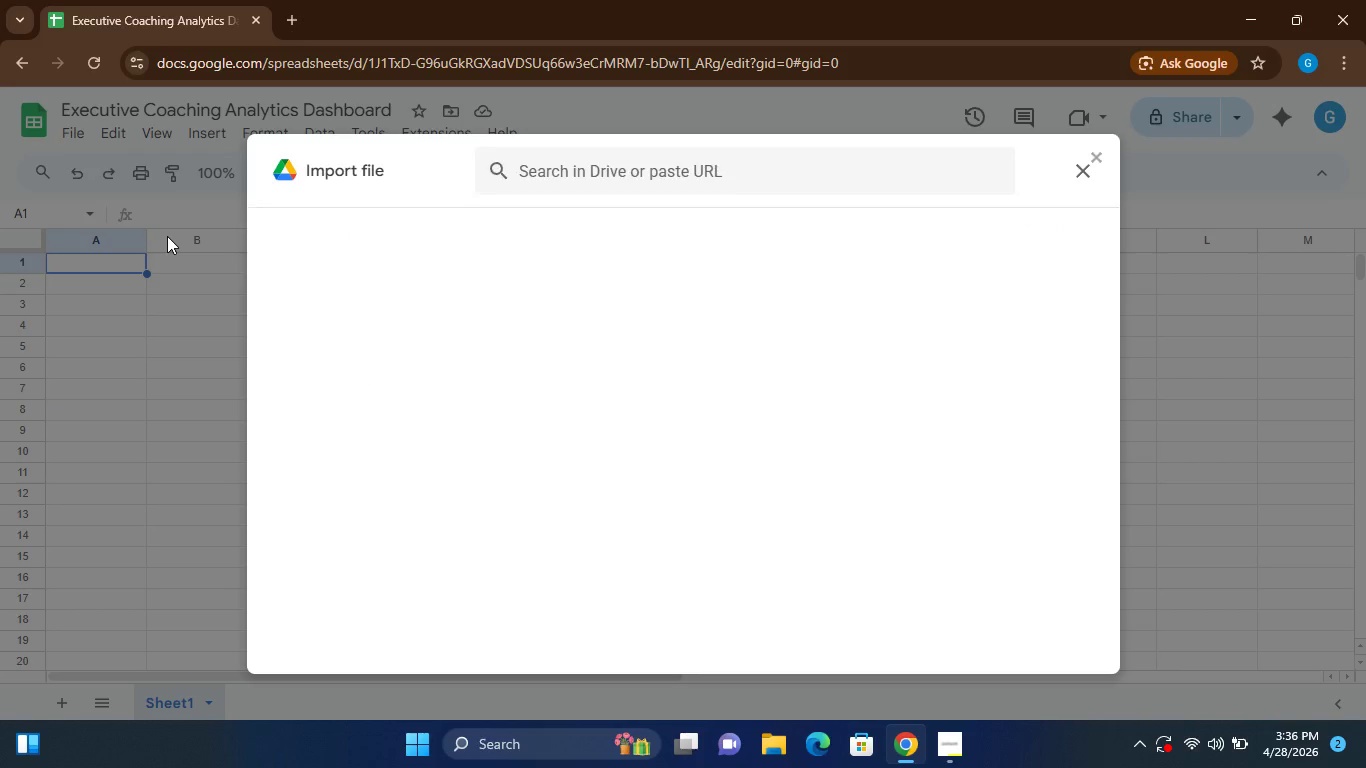 
left_click([601, 226])
 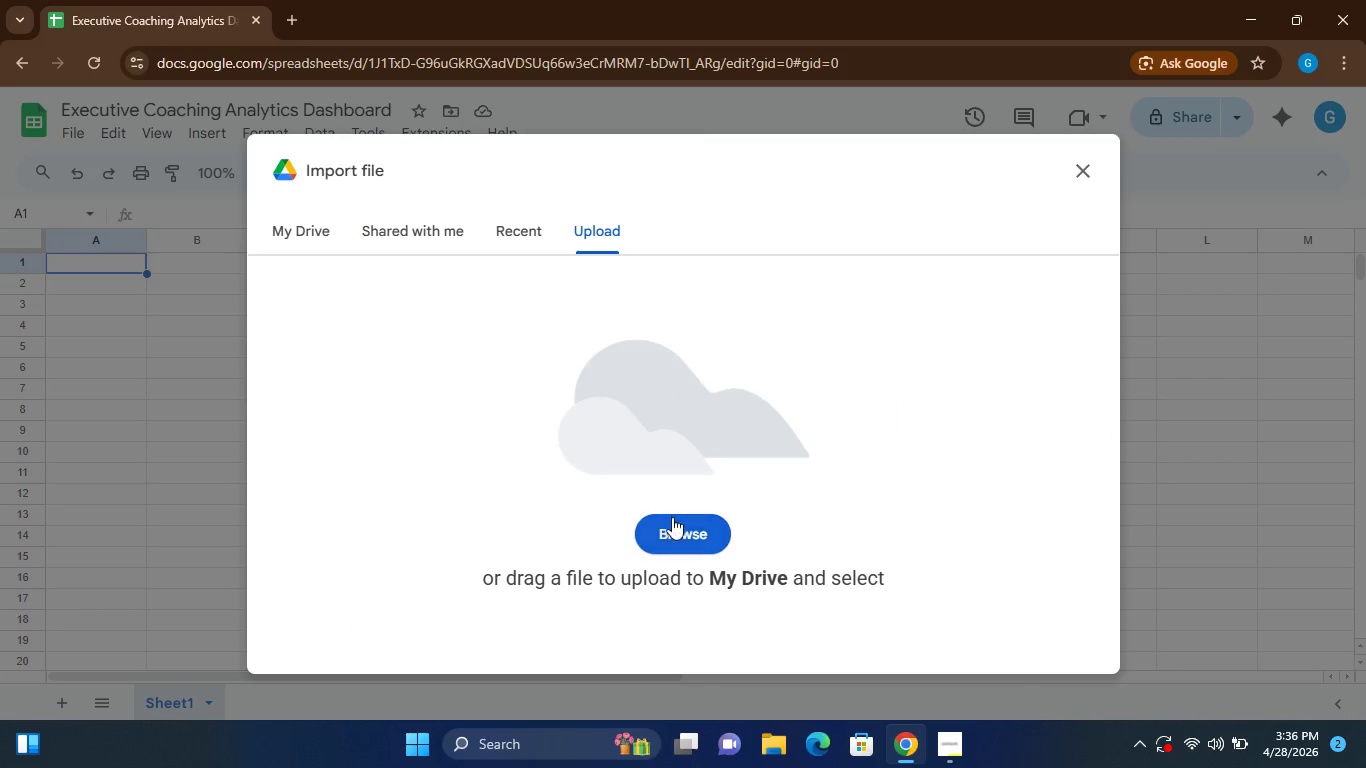 
left_click([672, 529])
 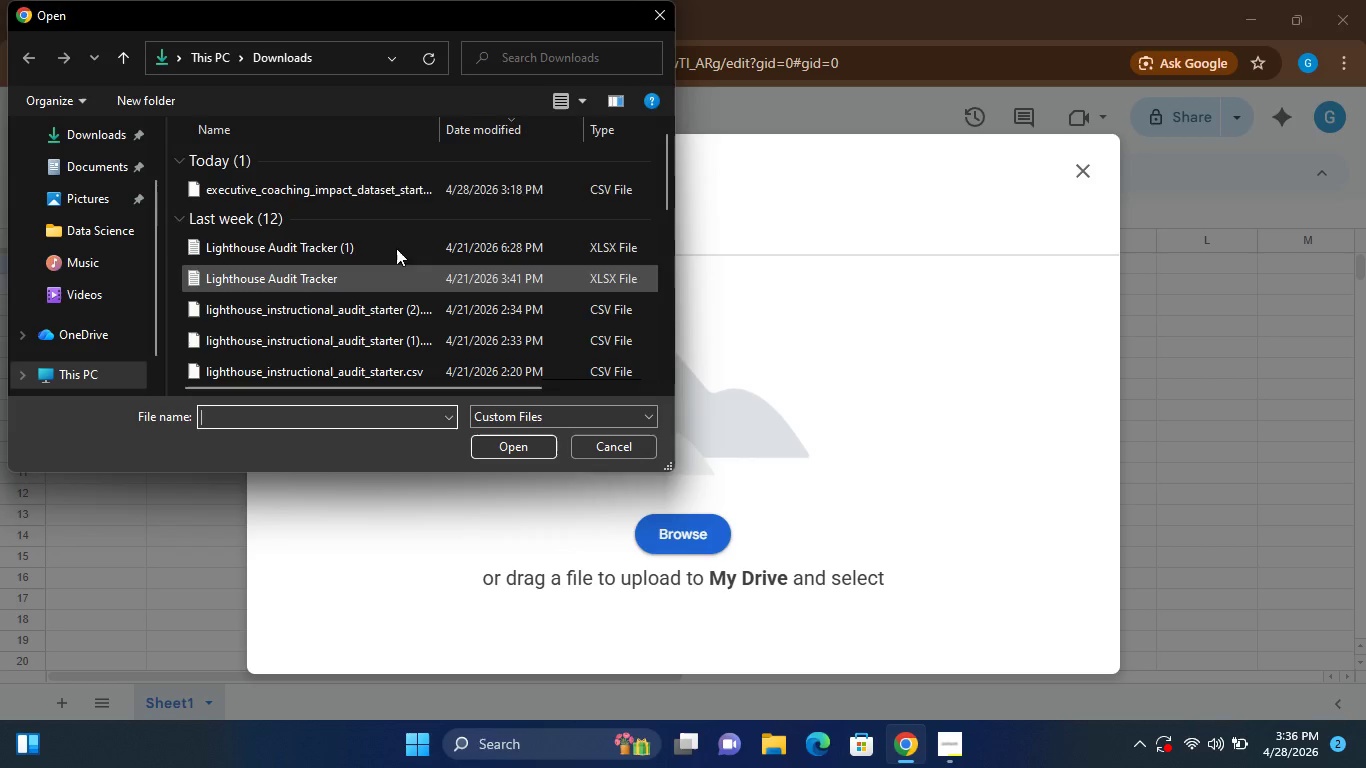 
wait(7.14)
 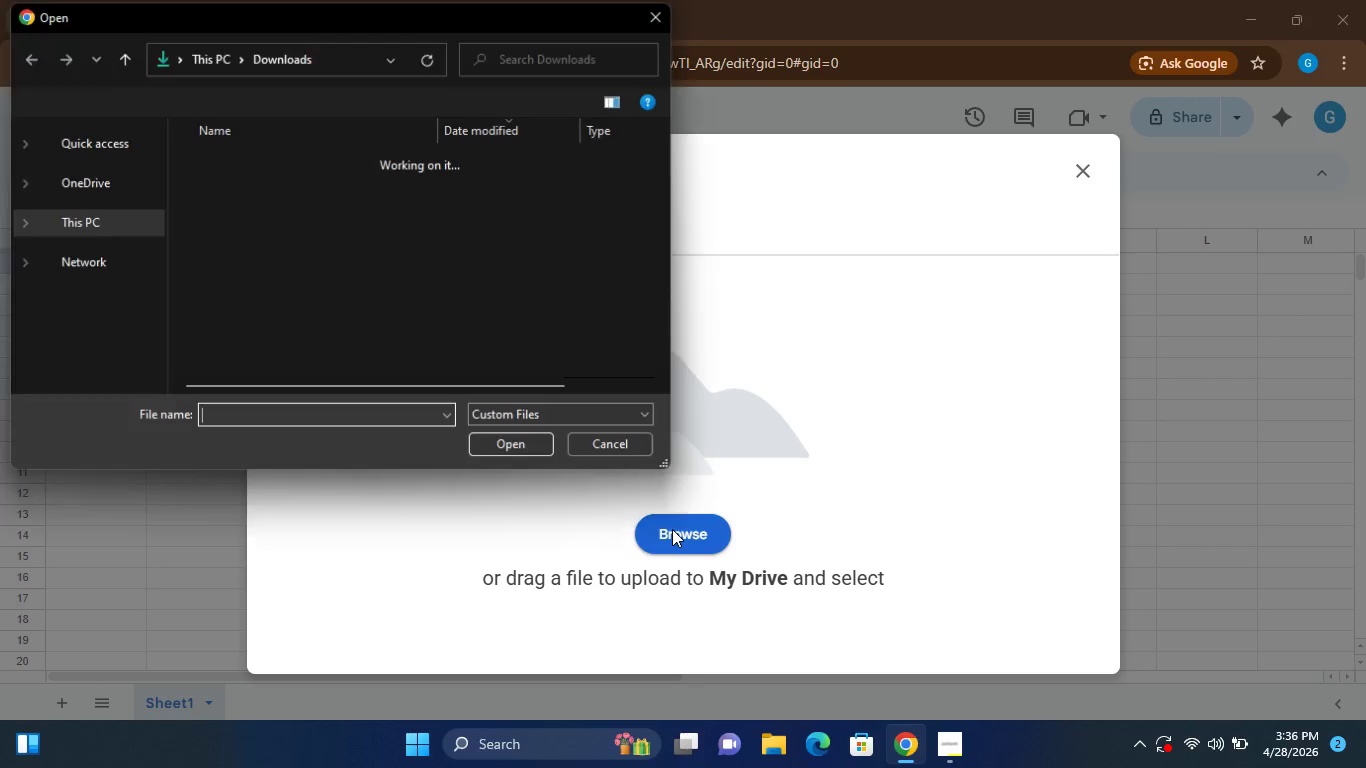 
left_click([376, 188])
 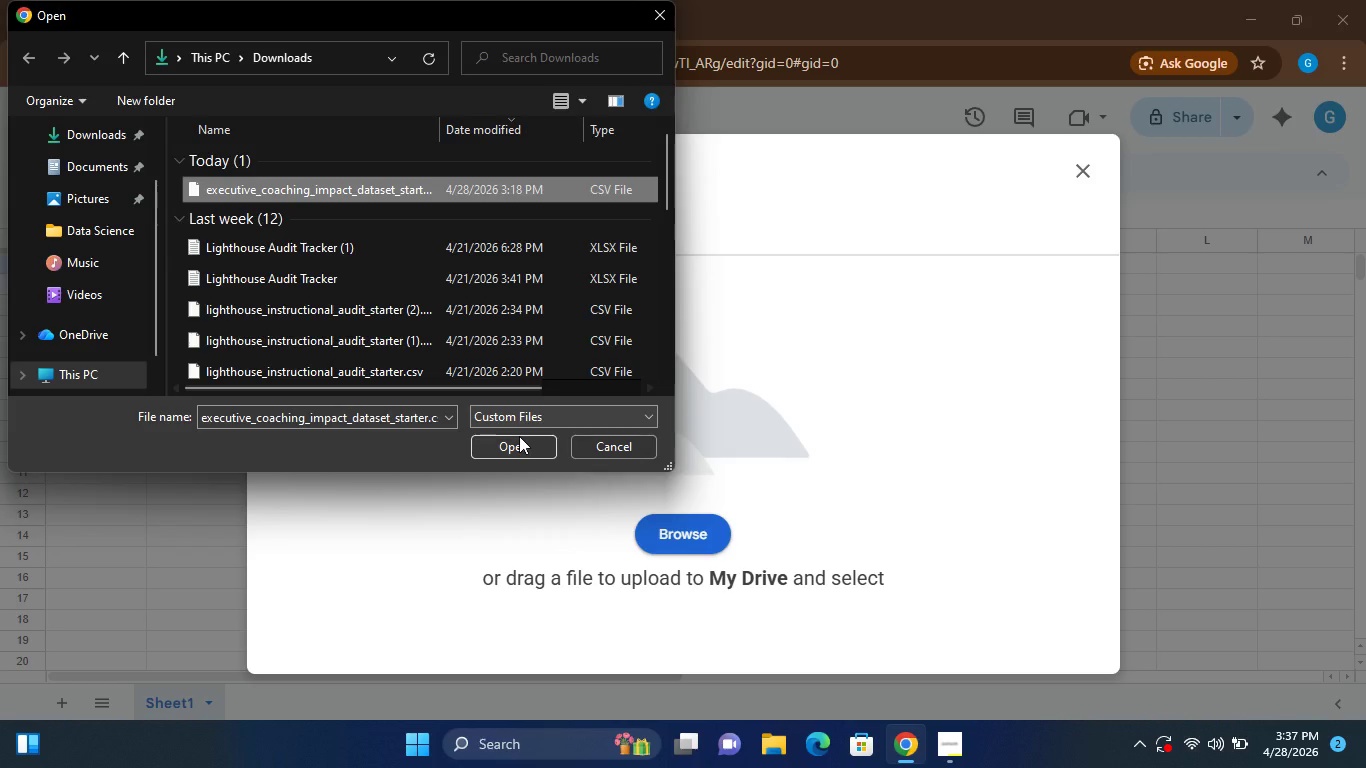 
left_click([515, 449])
 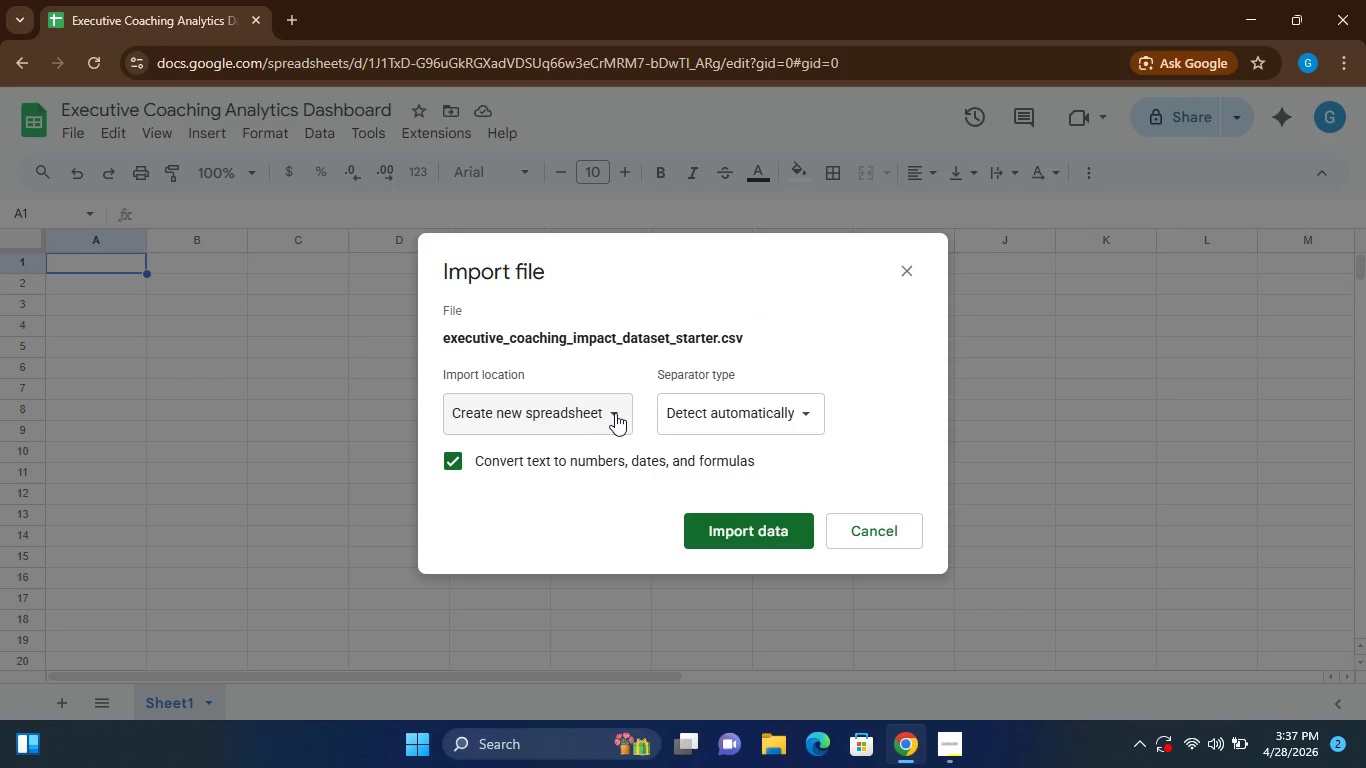 
wait(5.62)
 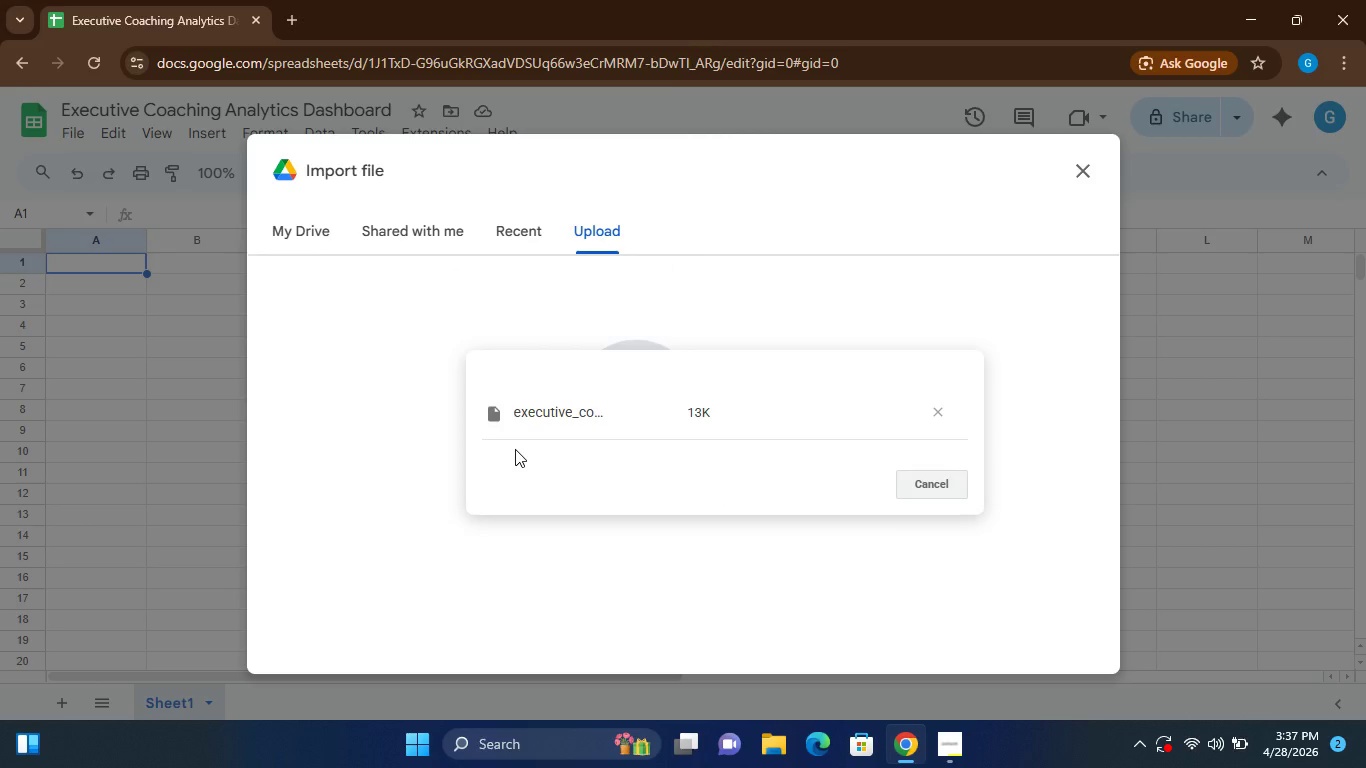 
left_click([615, 412])
 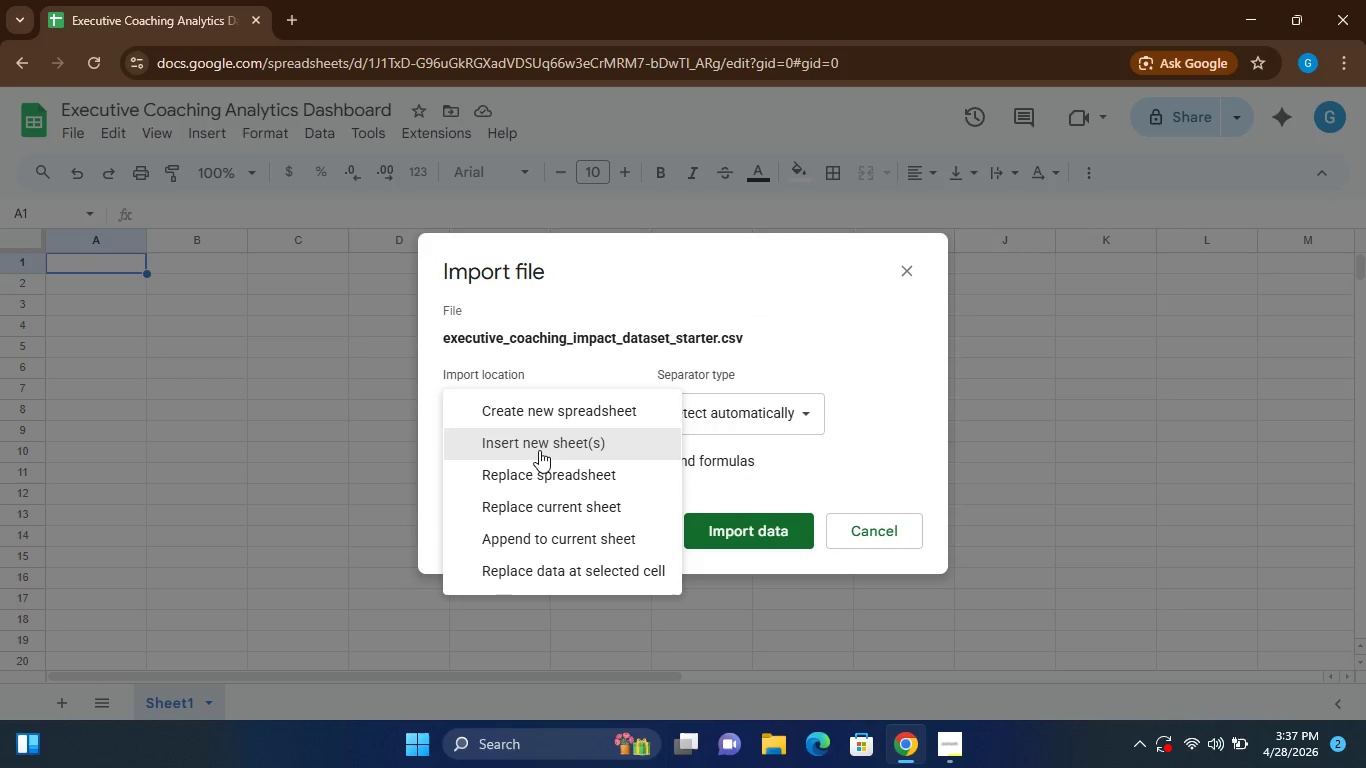 
left_click([540, 444])
 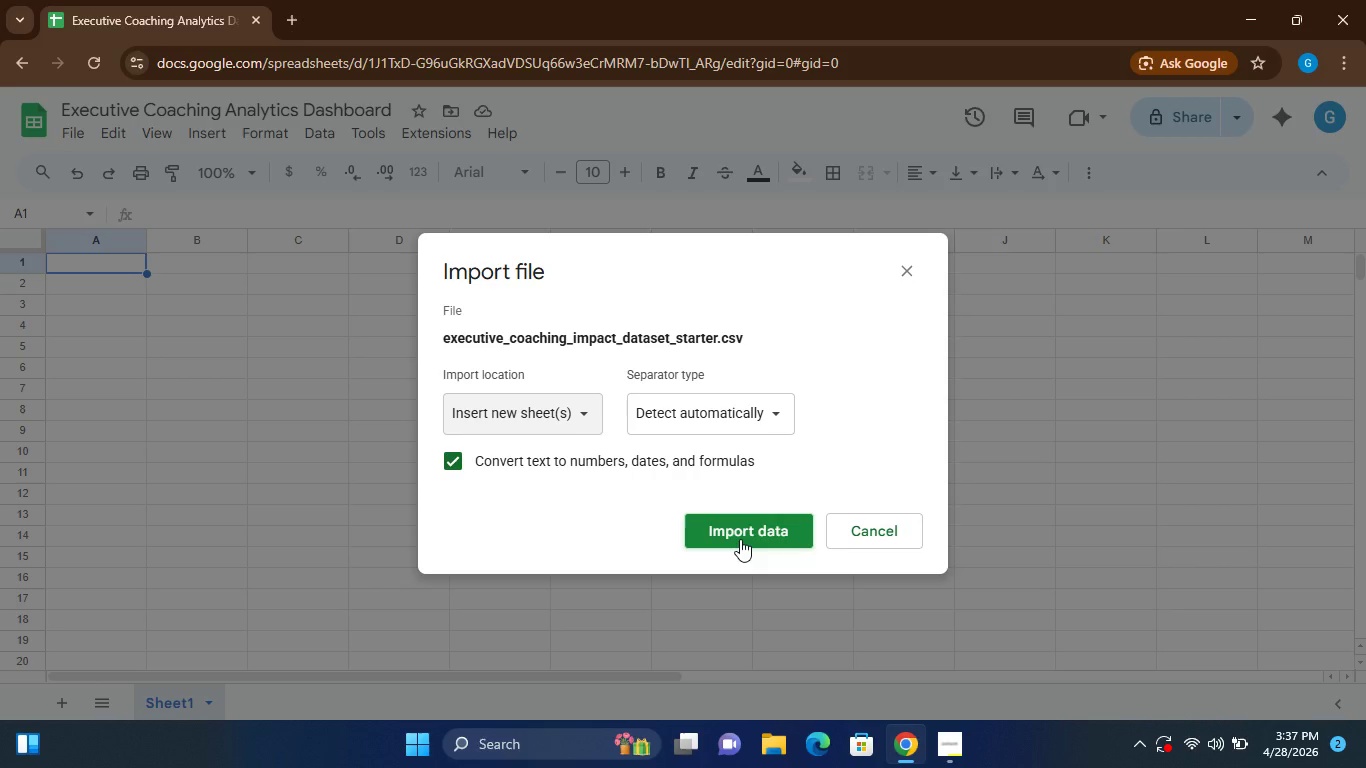 
wait(5.8)
 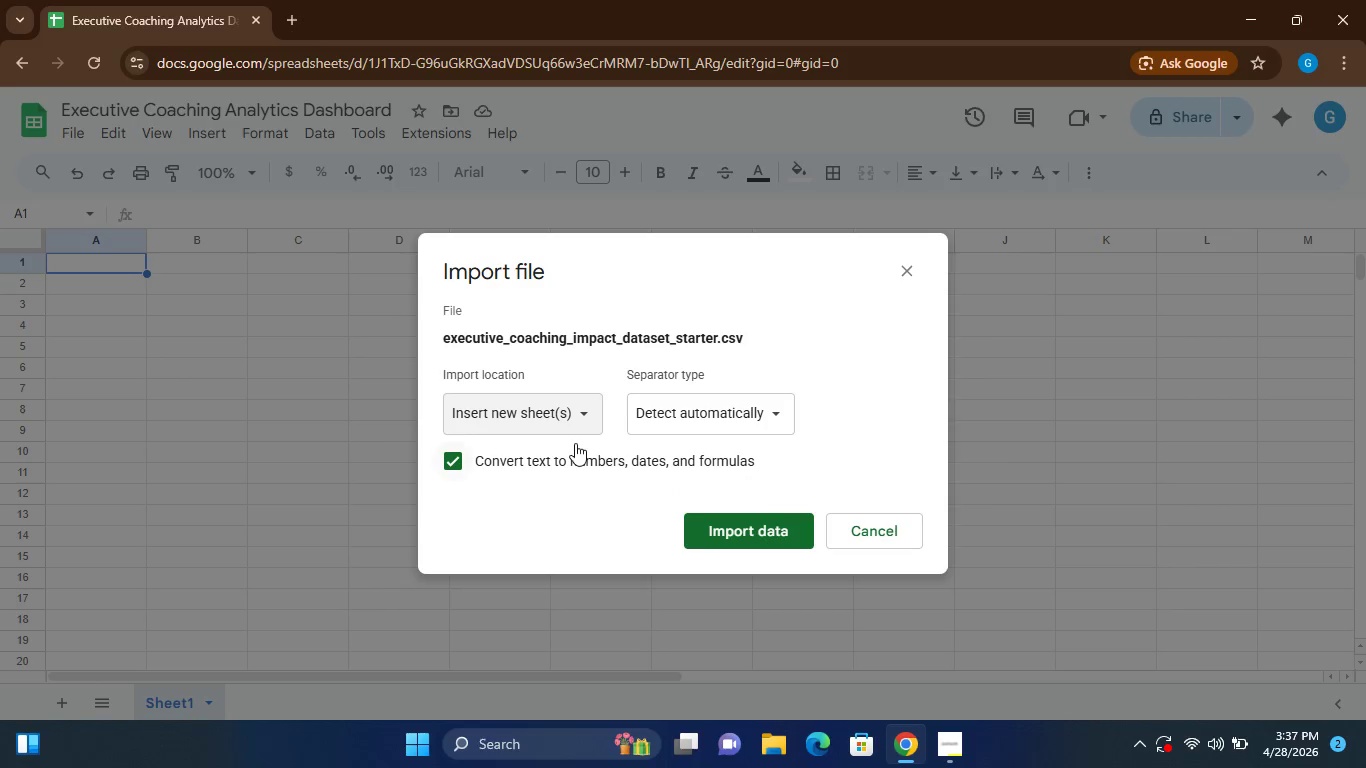 
left_click([740, 539])
 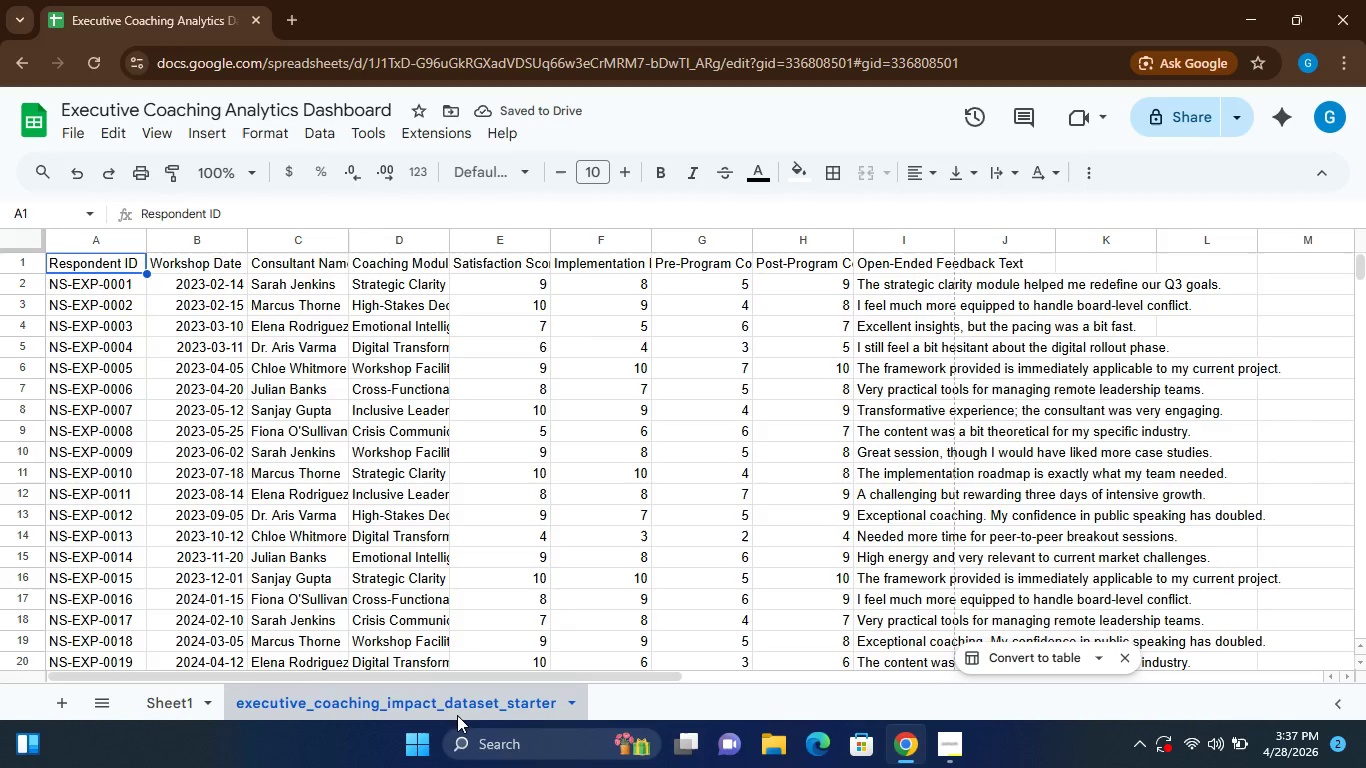 
wait(6.61)
 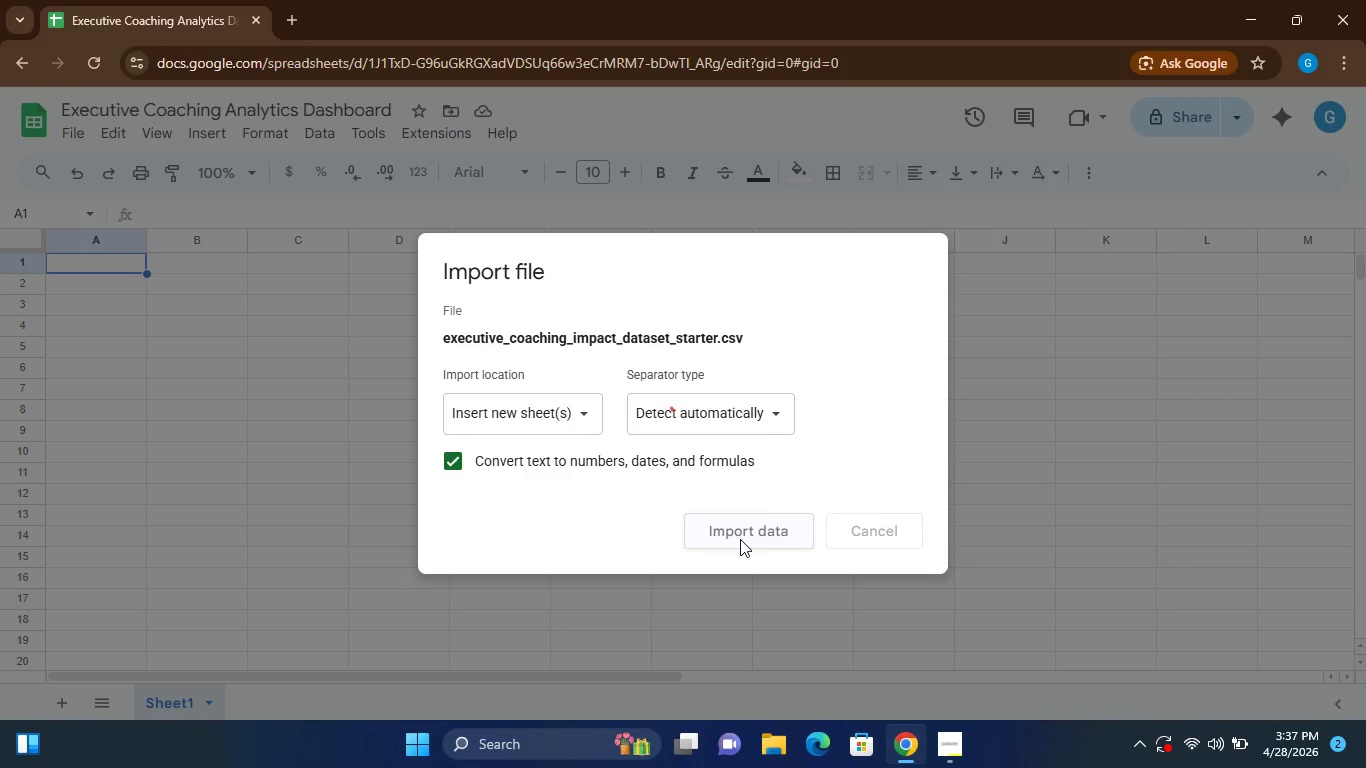 
left_click([572, 700])
 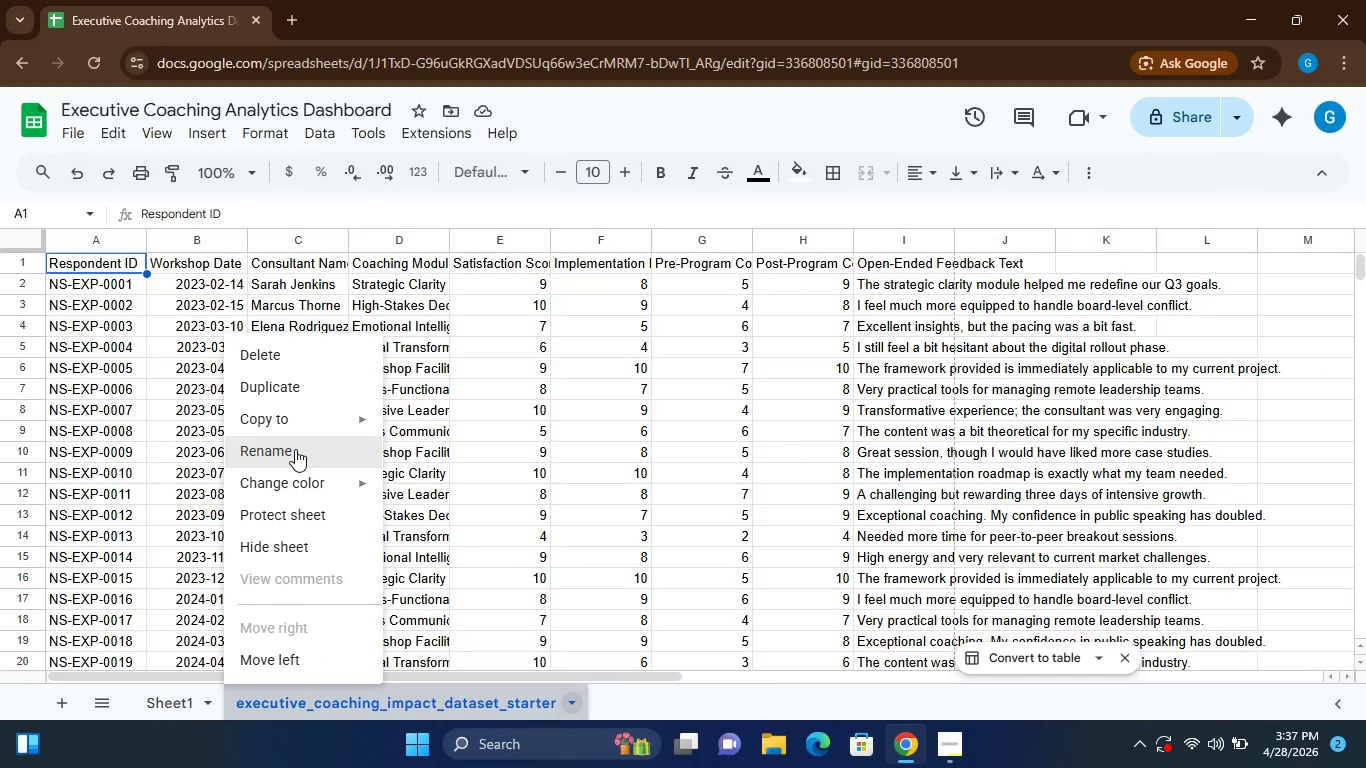 
wait(6.23)
 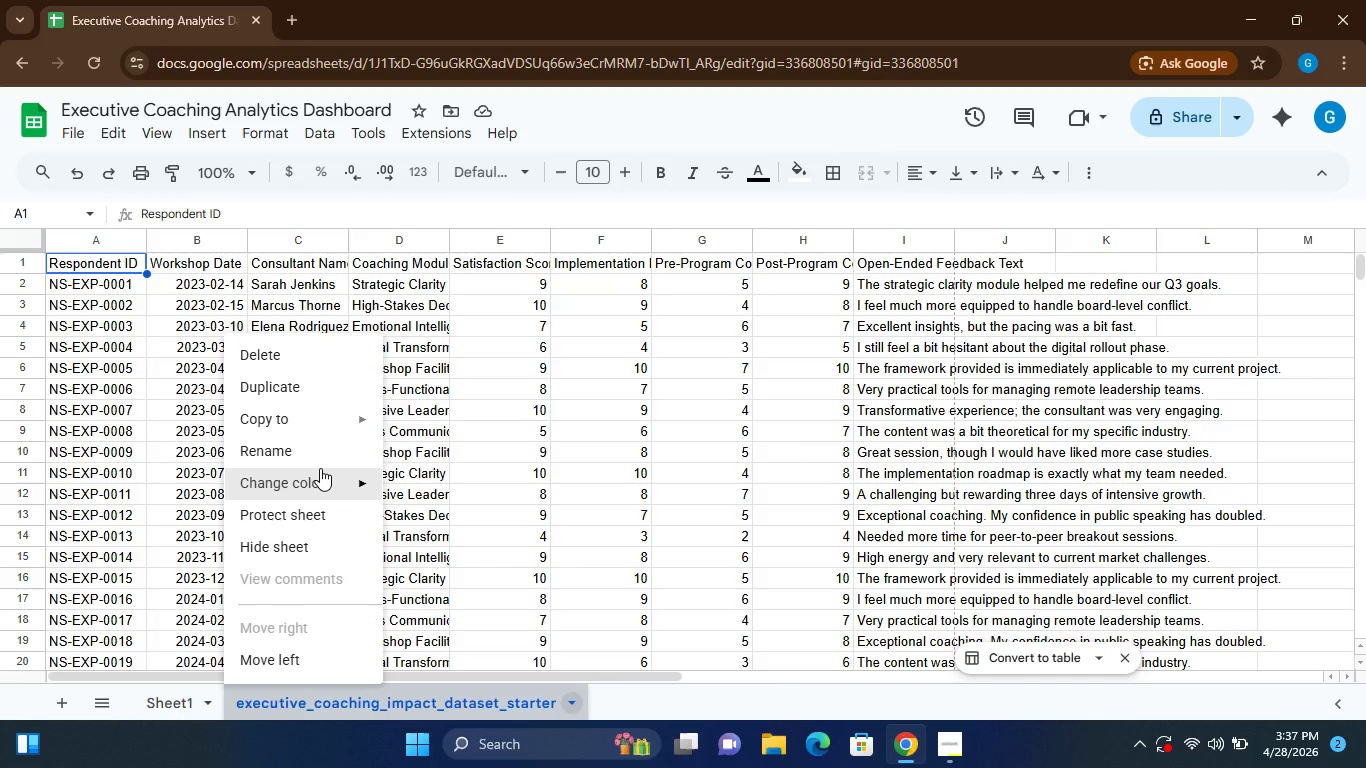 
left_click([278, 446])
 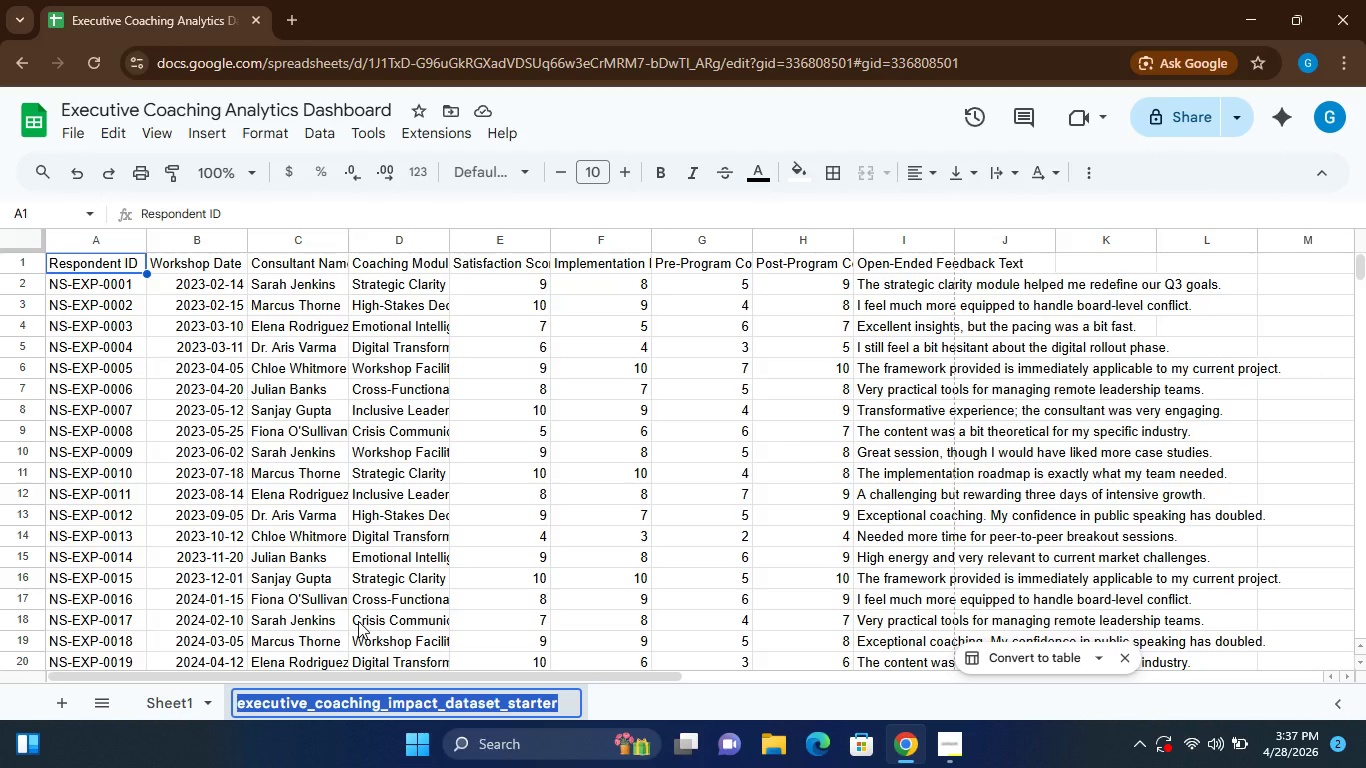 
type(Raw_Data)
 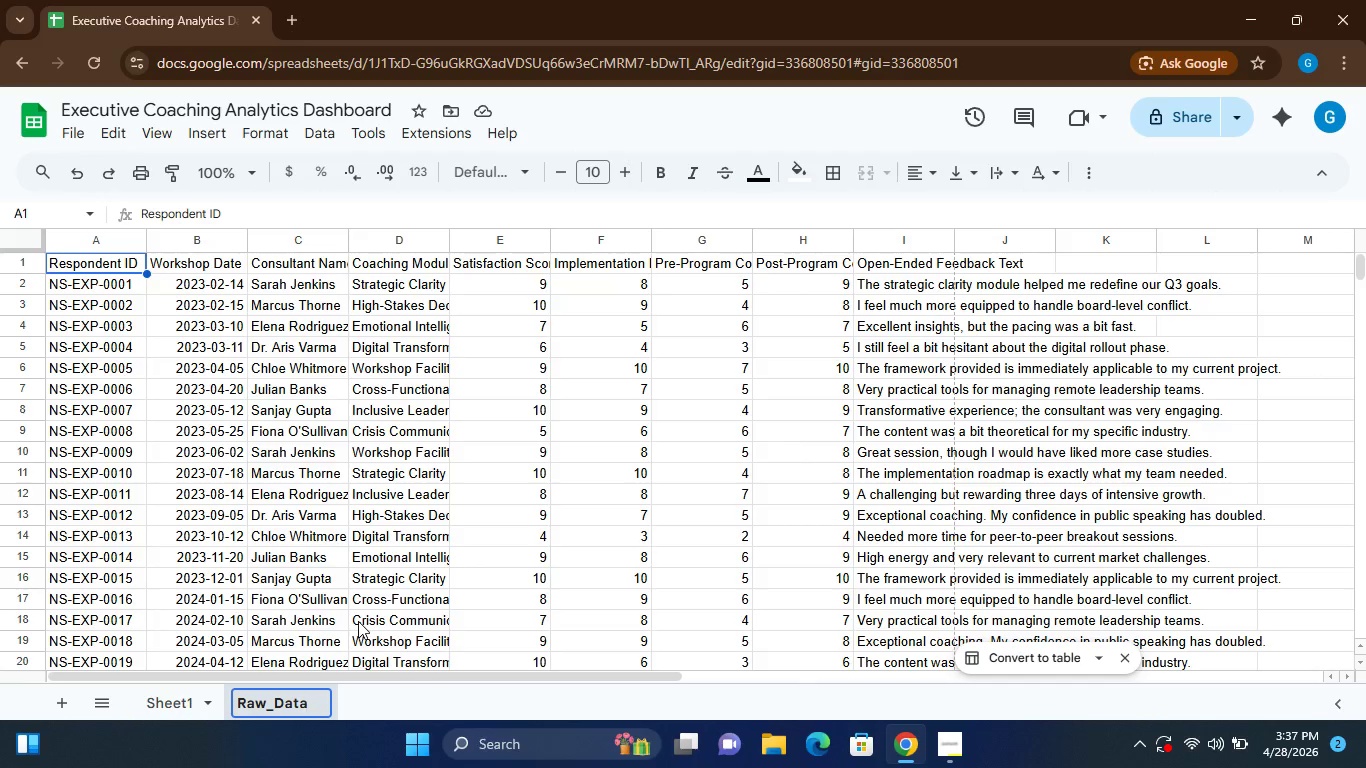 
key(Enter)
 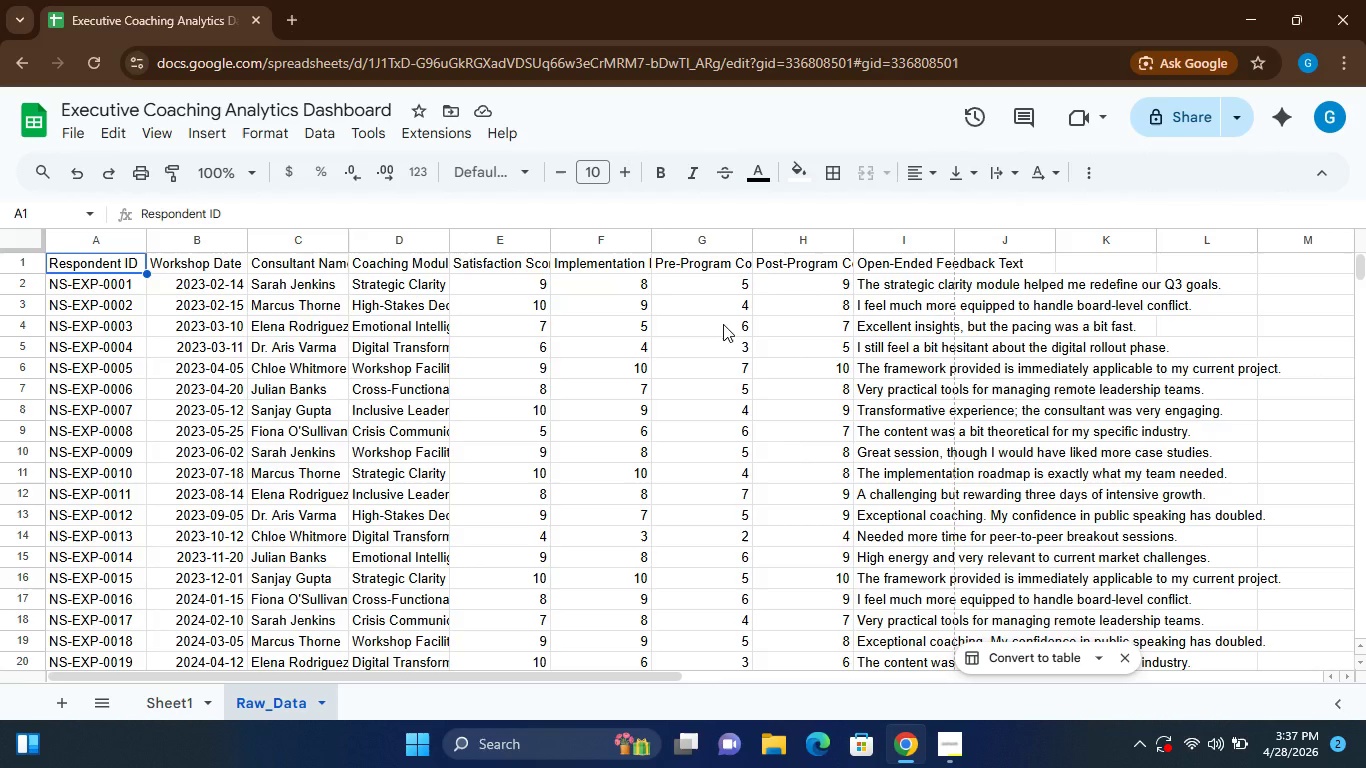 
wait(18.45)
 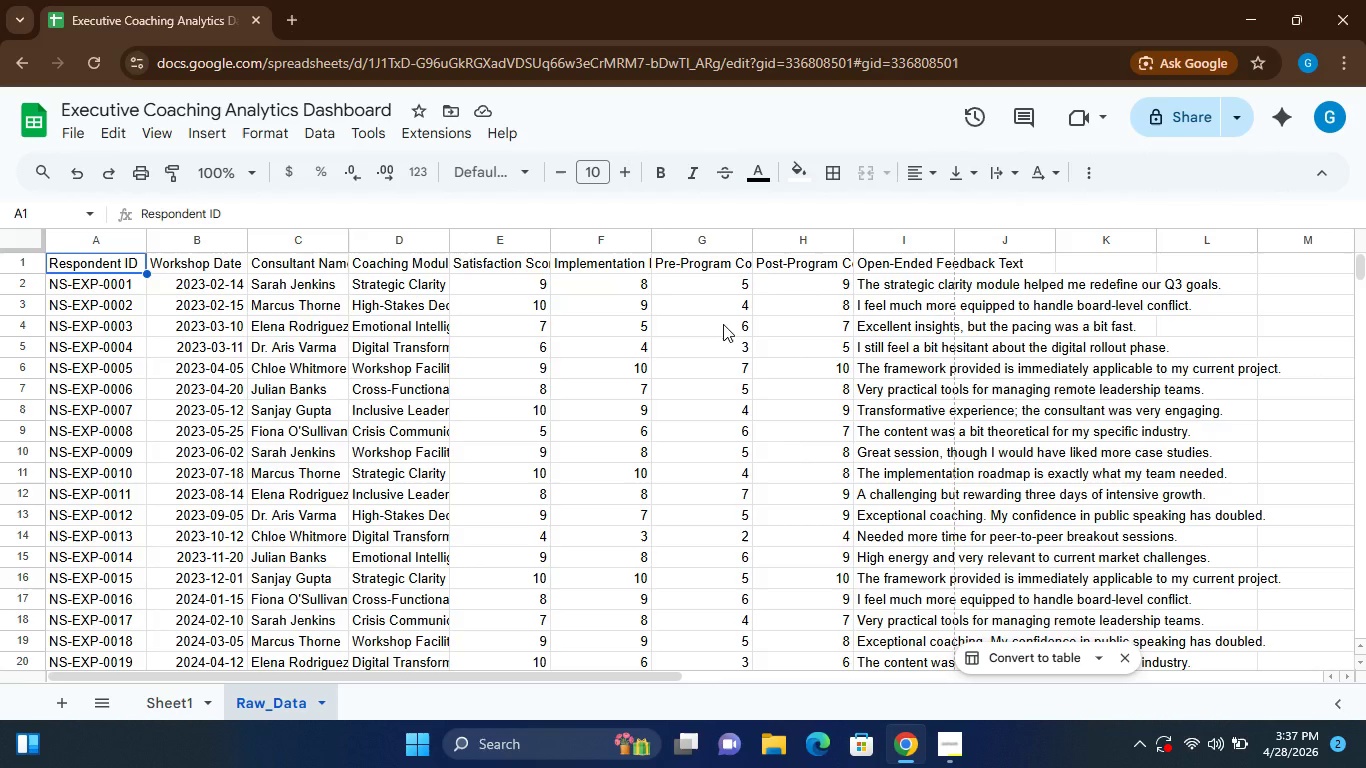 
left_click([210, 696])
 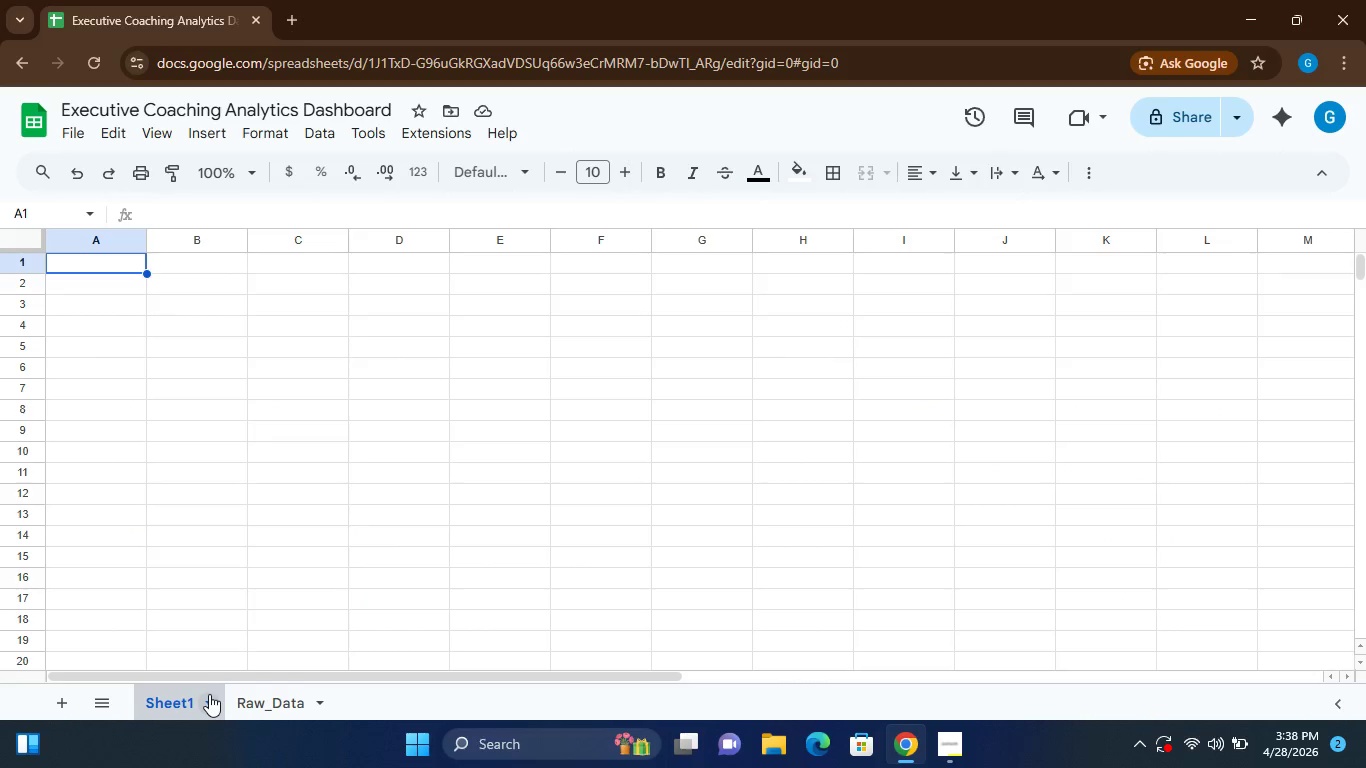 
left_click([209, 703])
 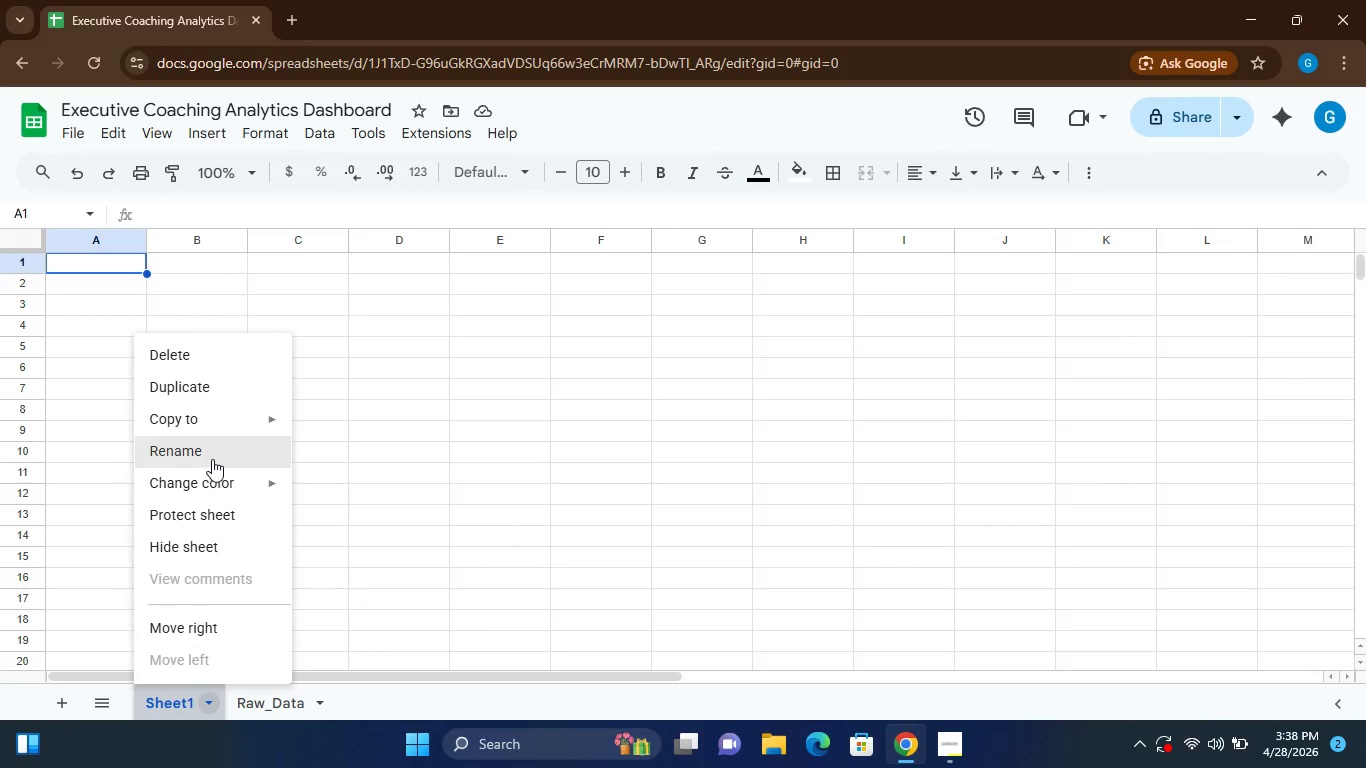 
left_click([212, 459])
 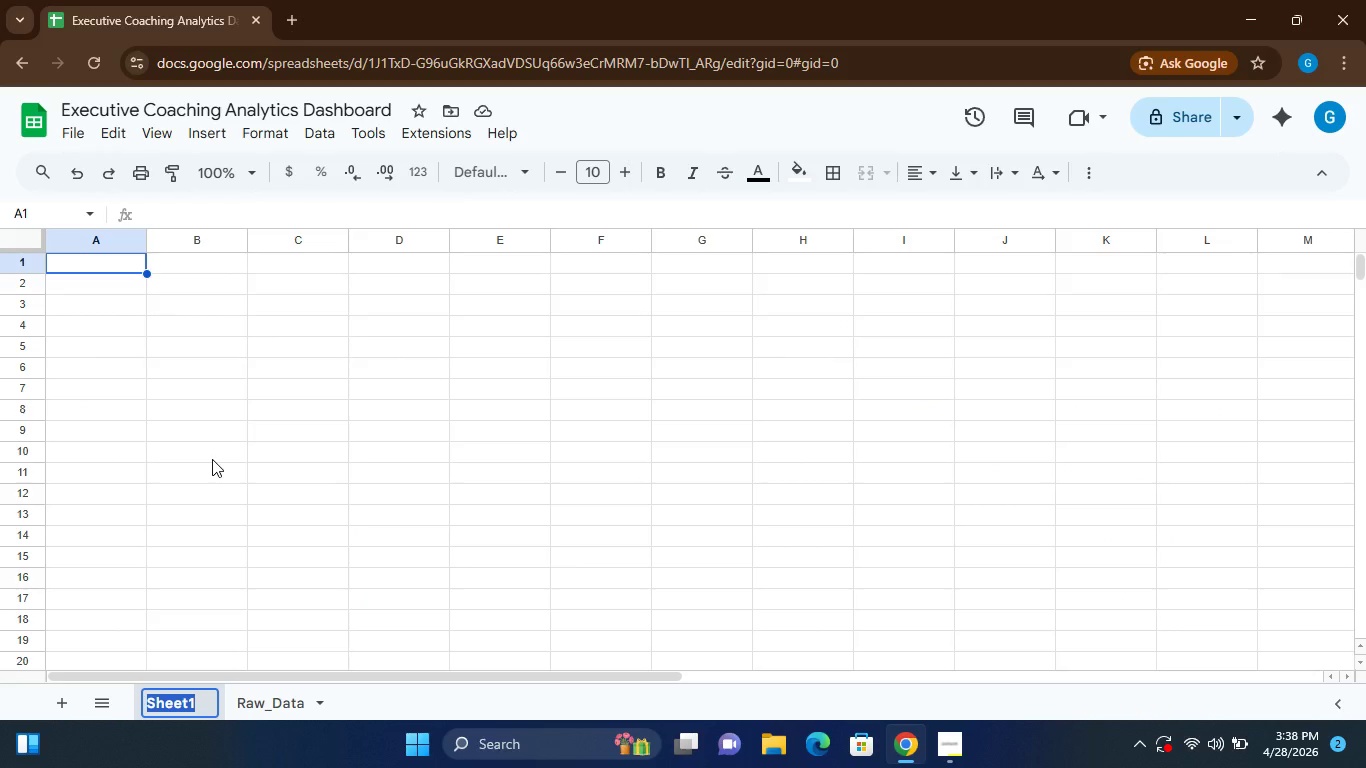 
type(Weights)
 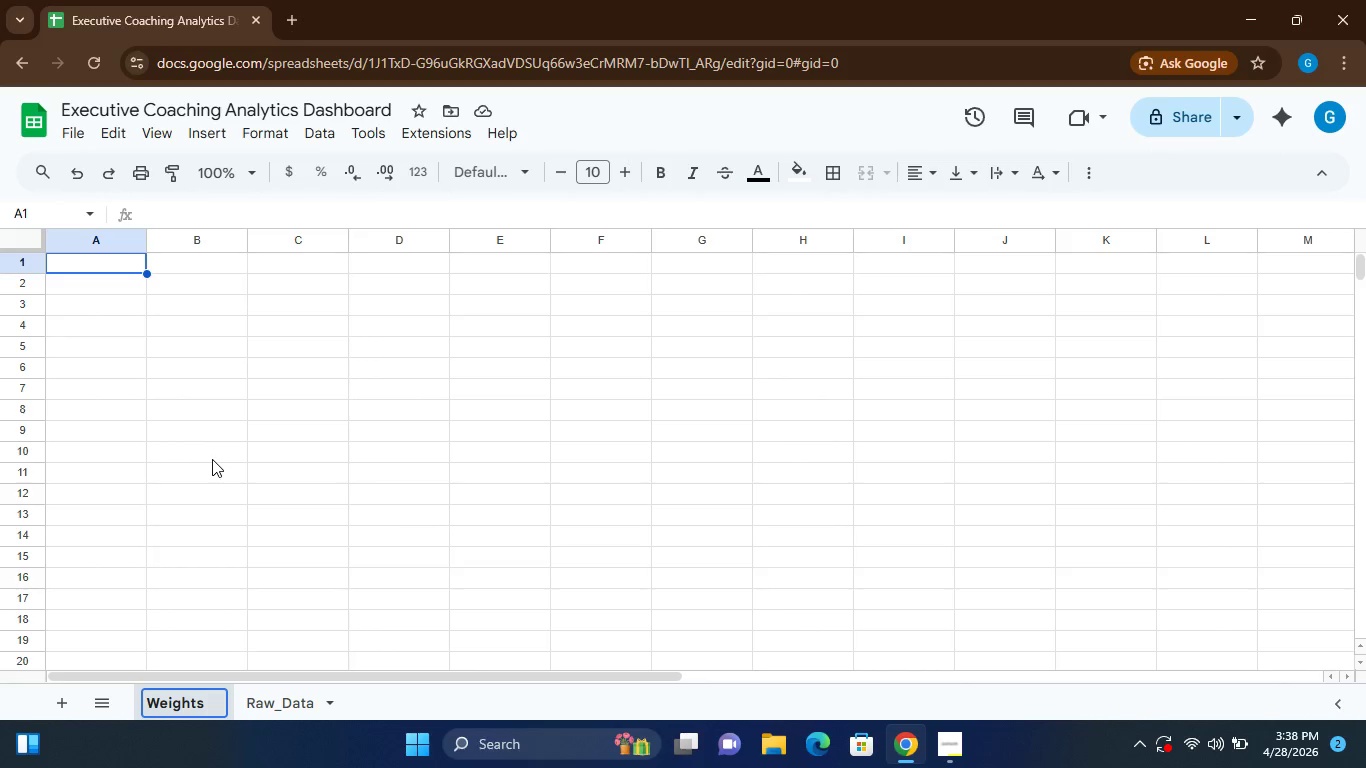 
key(Enter)
 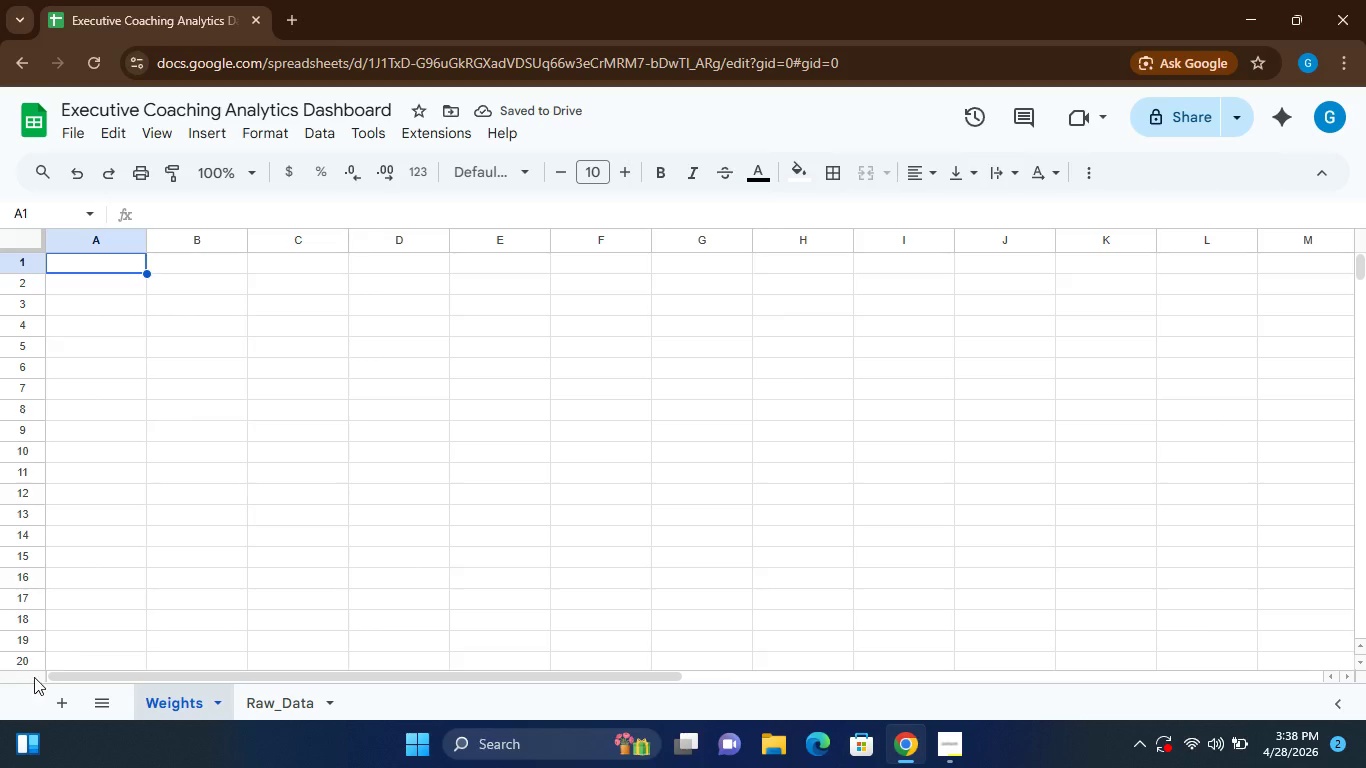 
left_click([55, 709])
 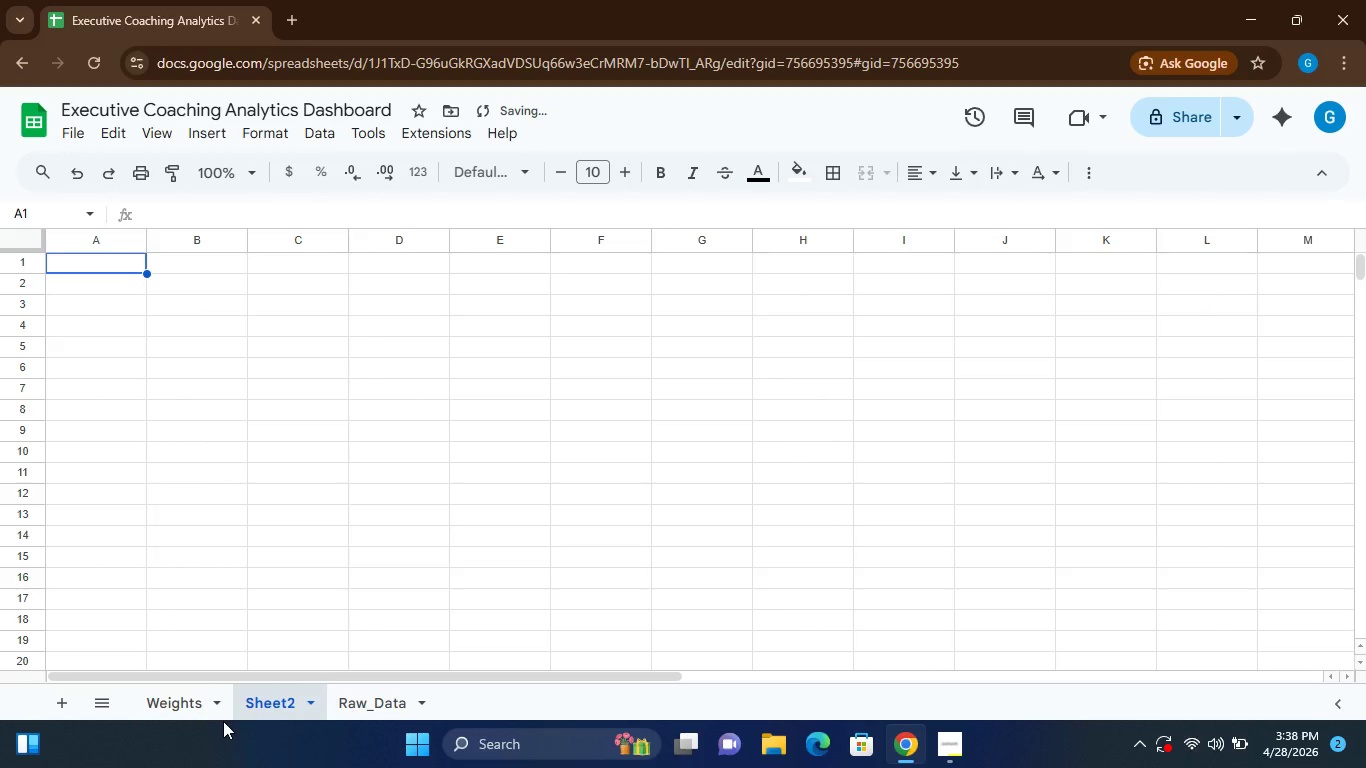 
left_click([315, 700])
 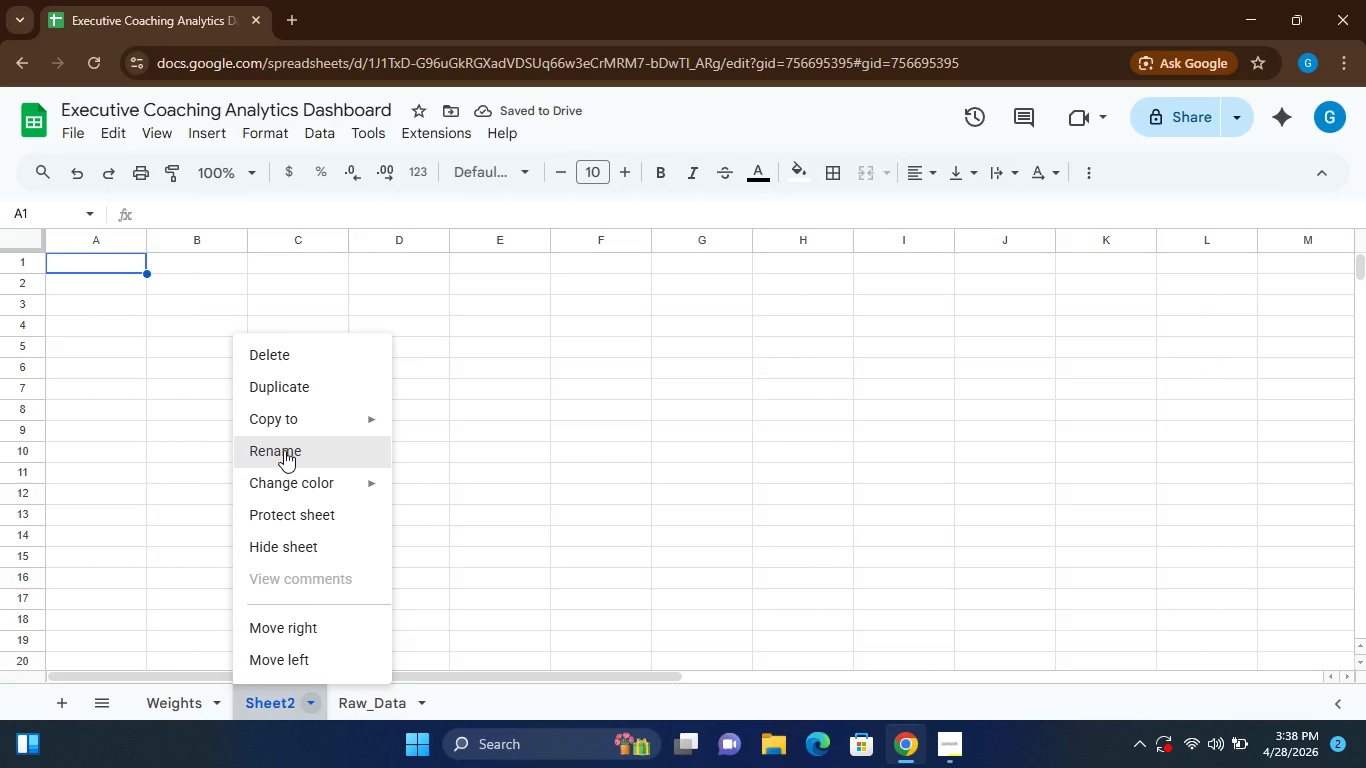 
left_click([284, 450])
 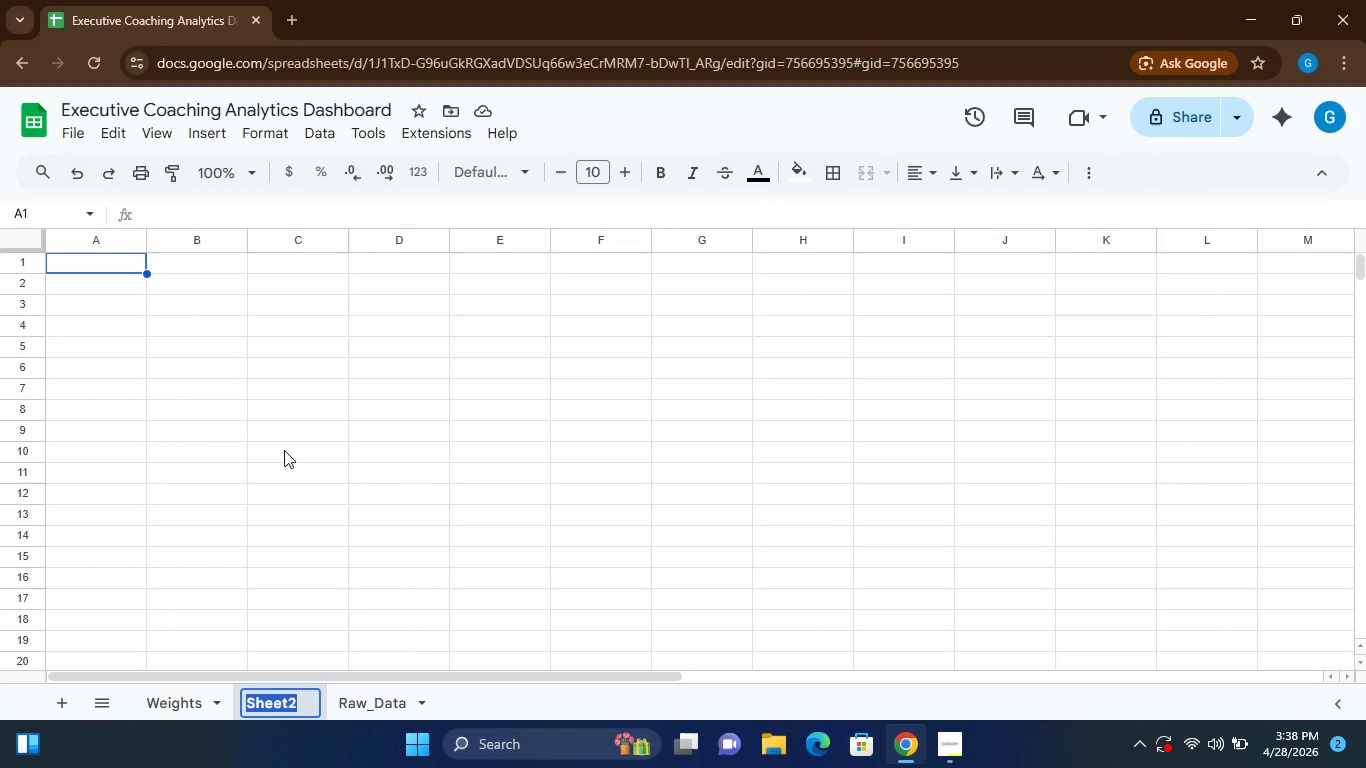 
type(Analysis)
 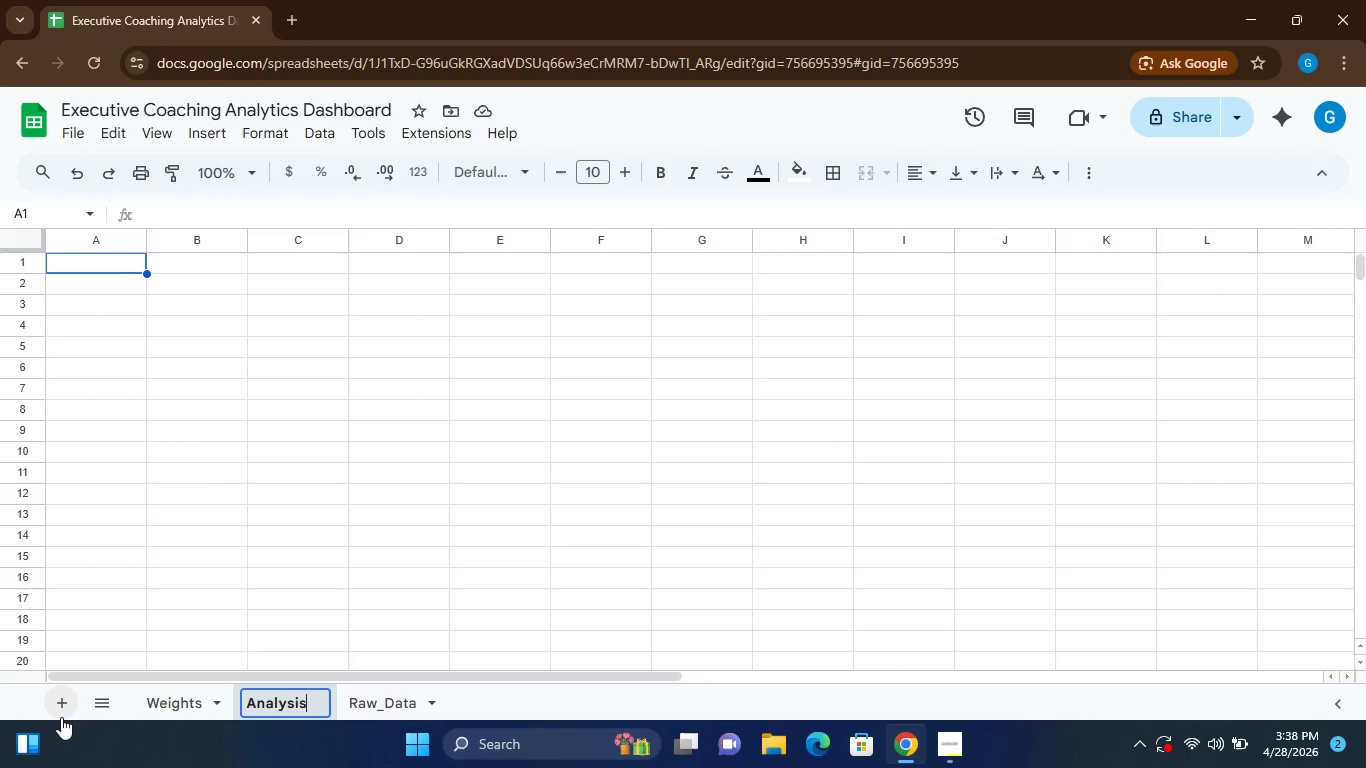 
left_click([55, 706])
 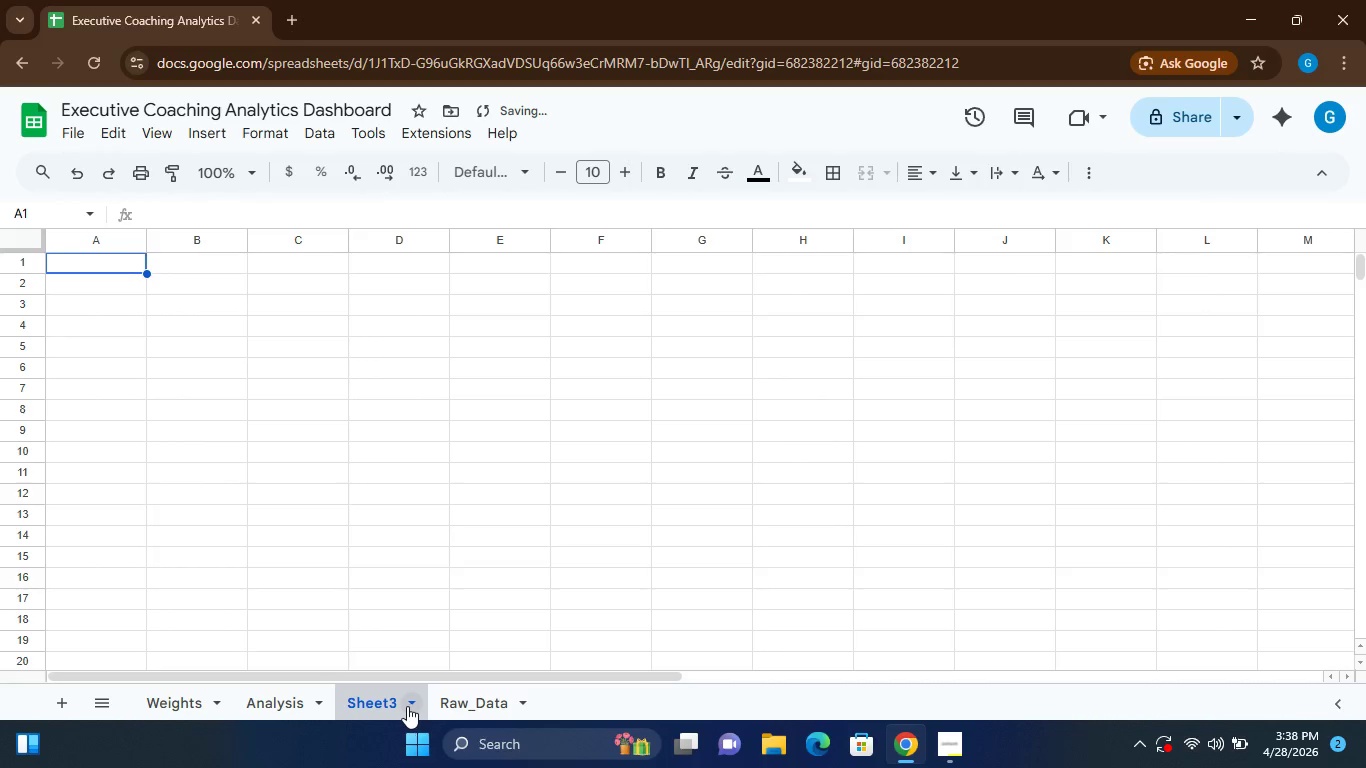 
left_click([409, 704])
 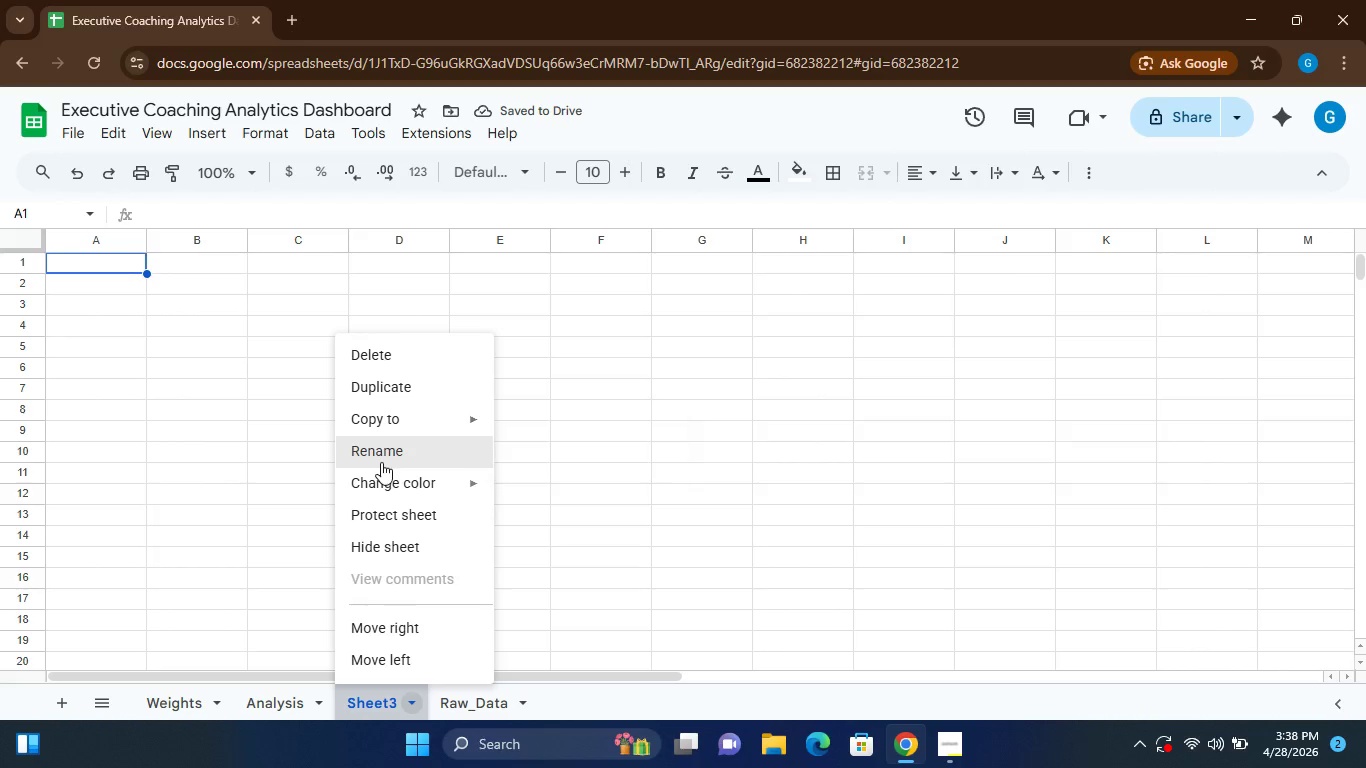 
left_click([381, 462])
 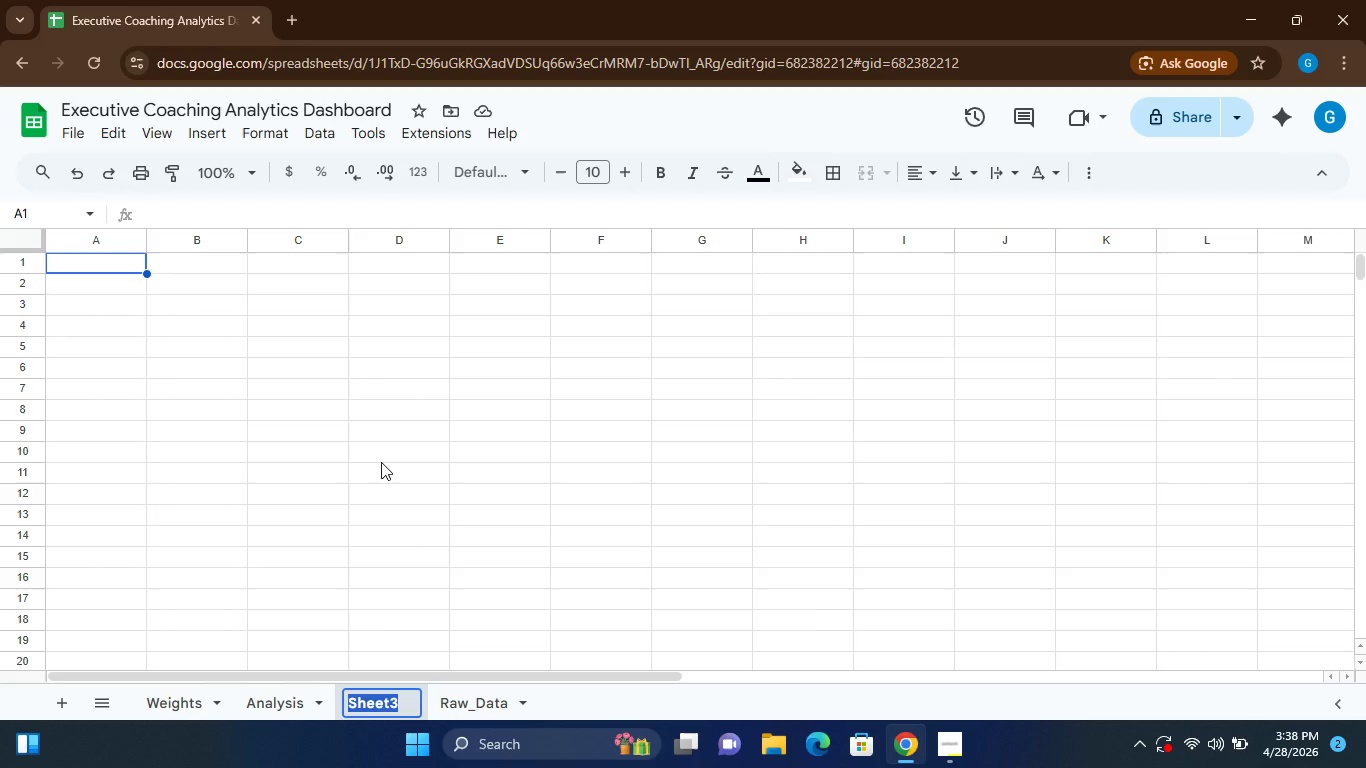 
type(Pivot)
key(Backspace)
type(t_Benchmark)
 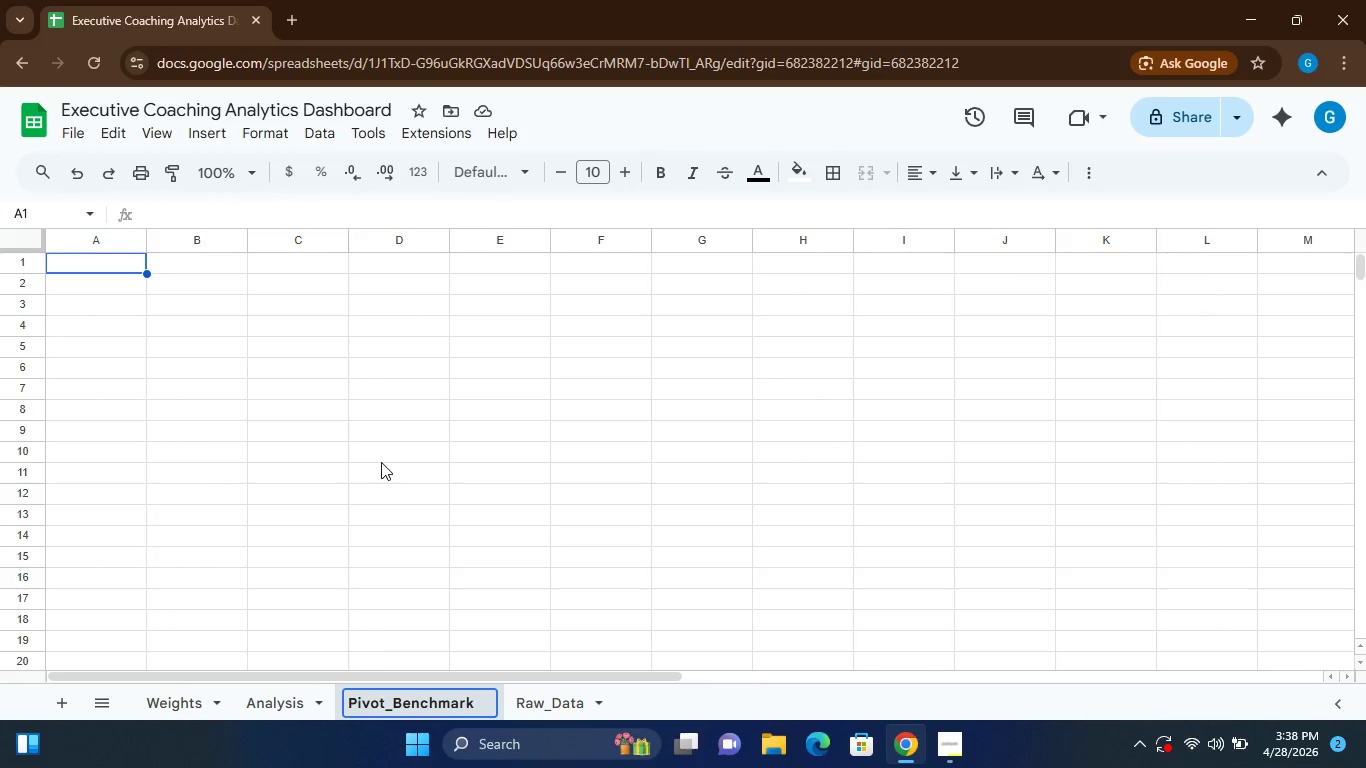 
left_click([63, 703])
 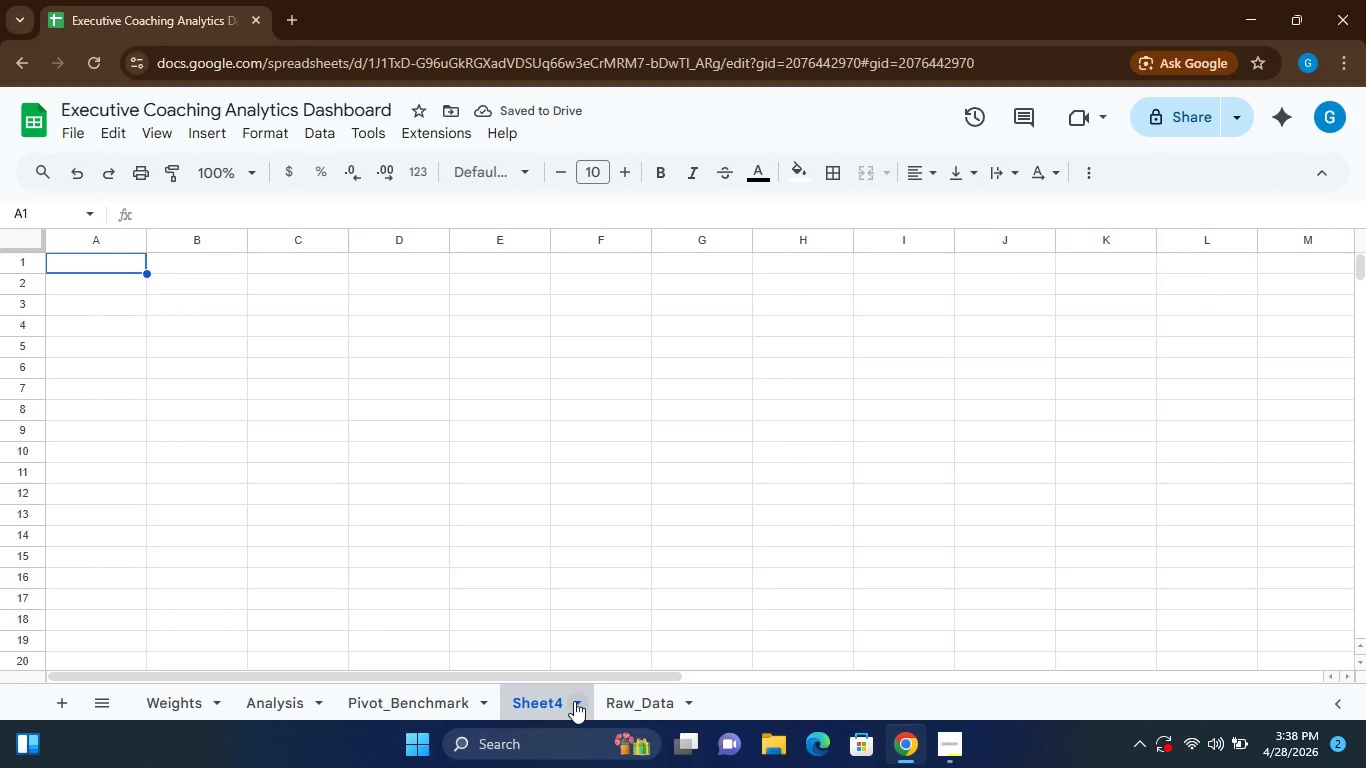 
left_click([574, 701])
 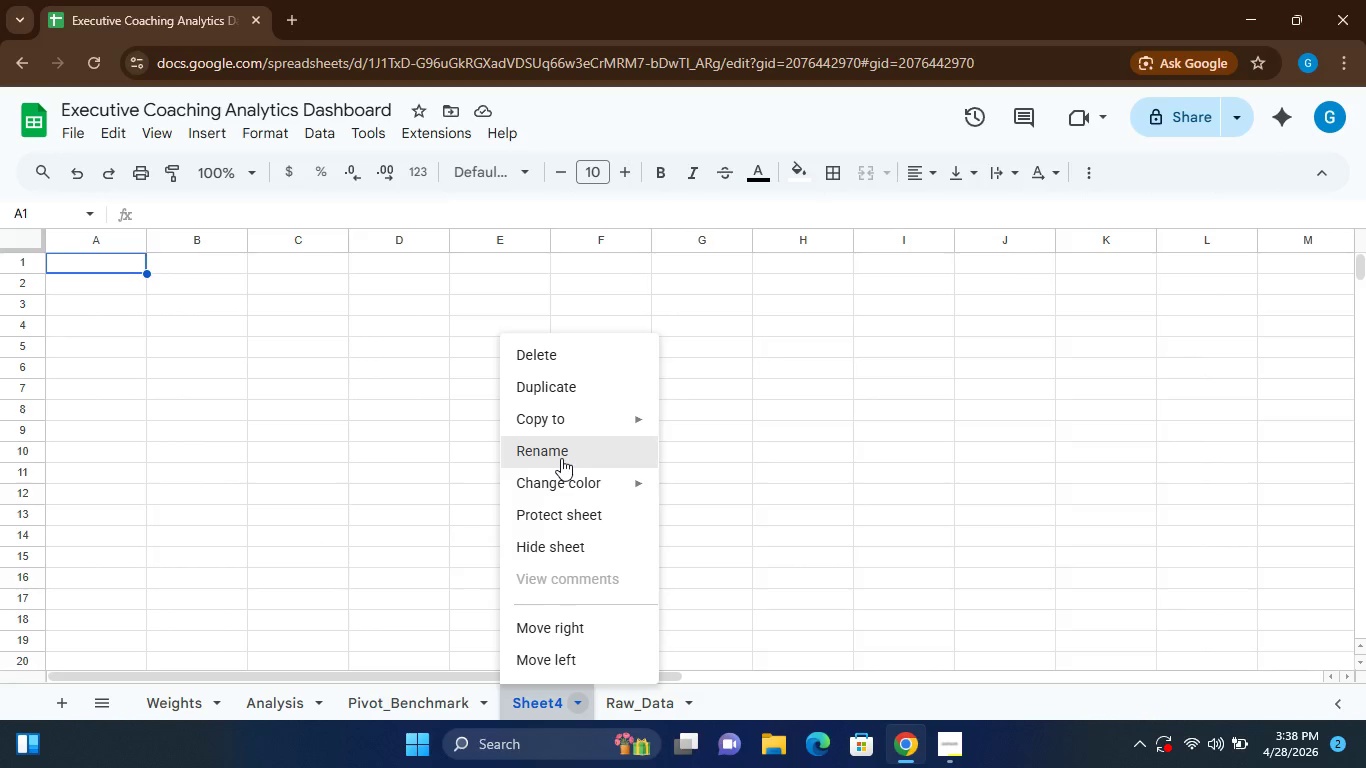 
left_click([561, 458])
 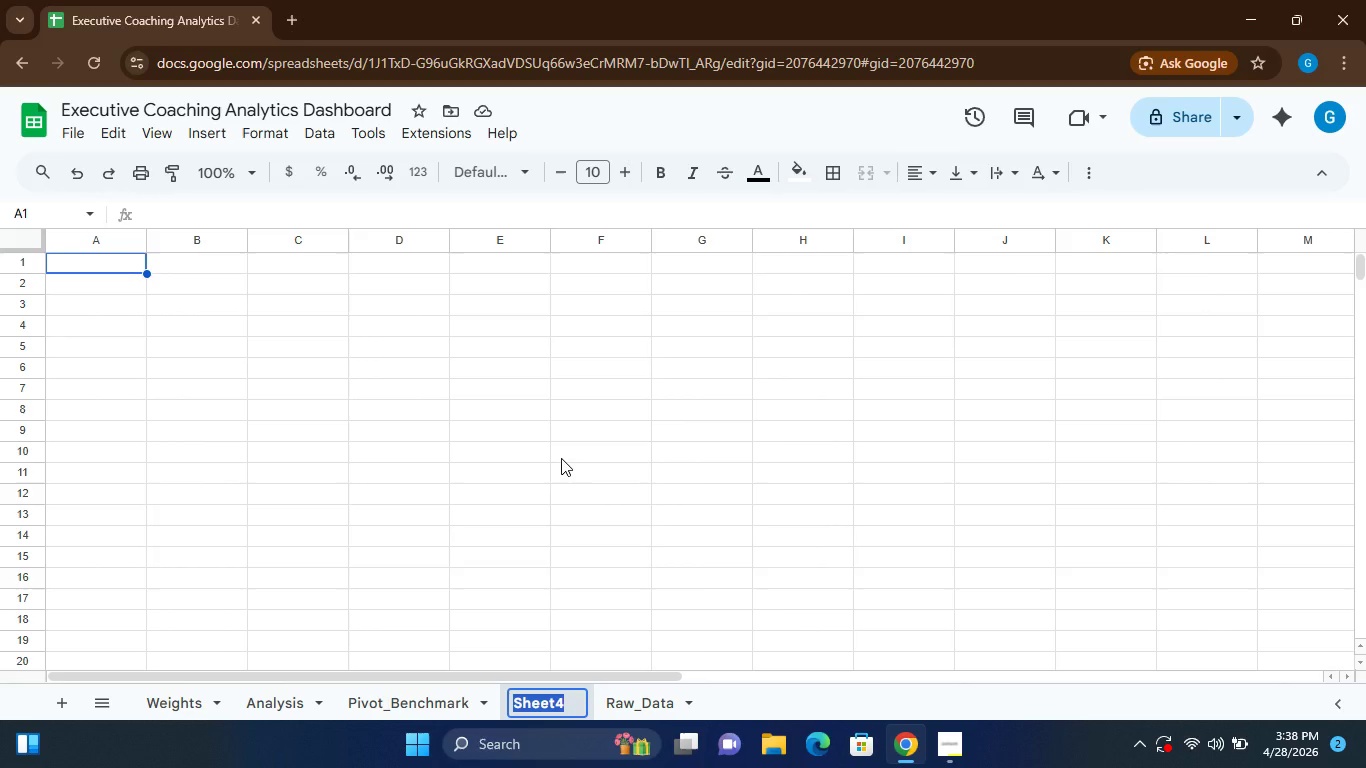 
type(Quadrant_Data)
 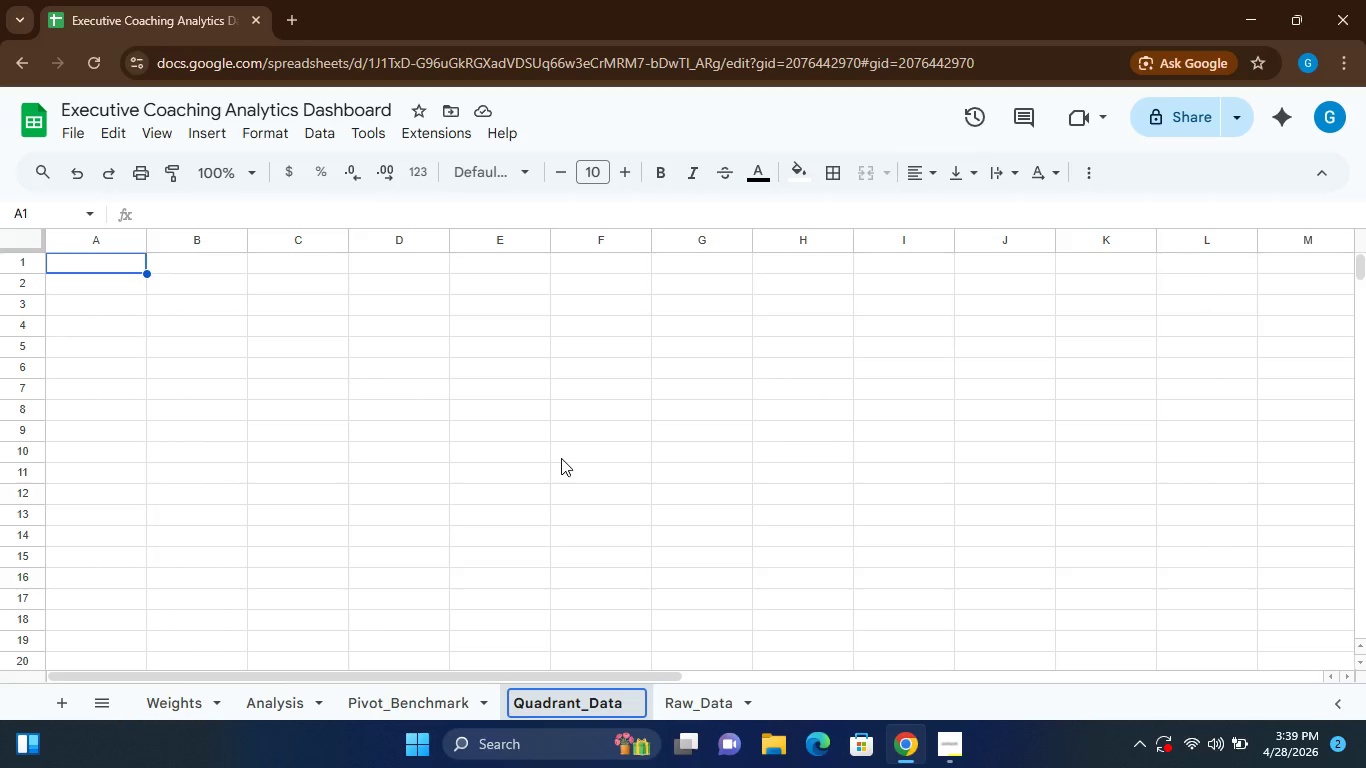 
left_click([61, 710])
 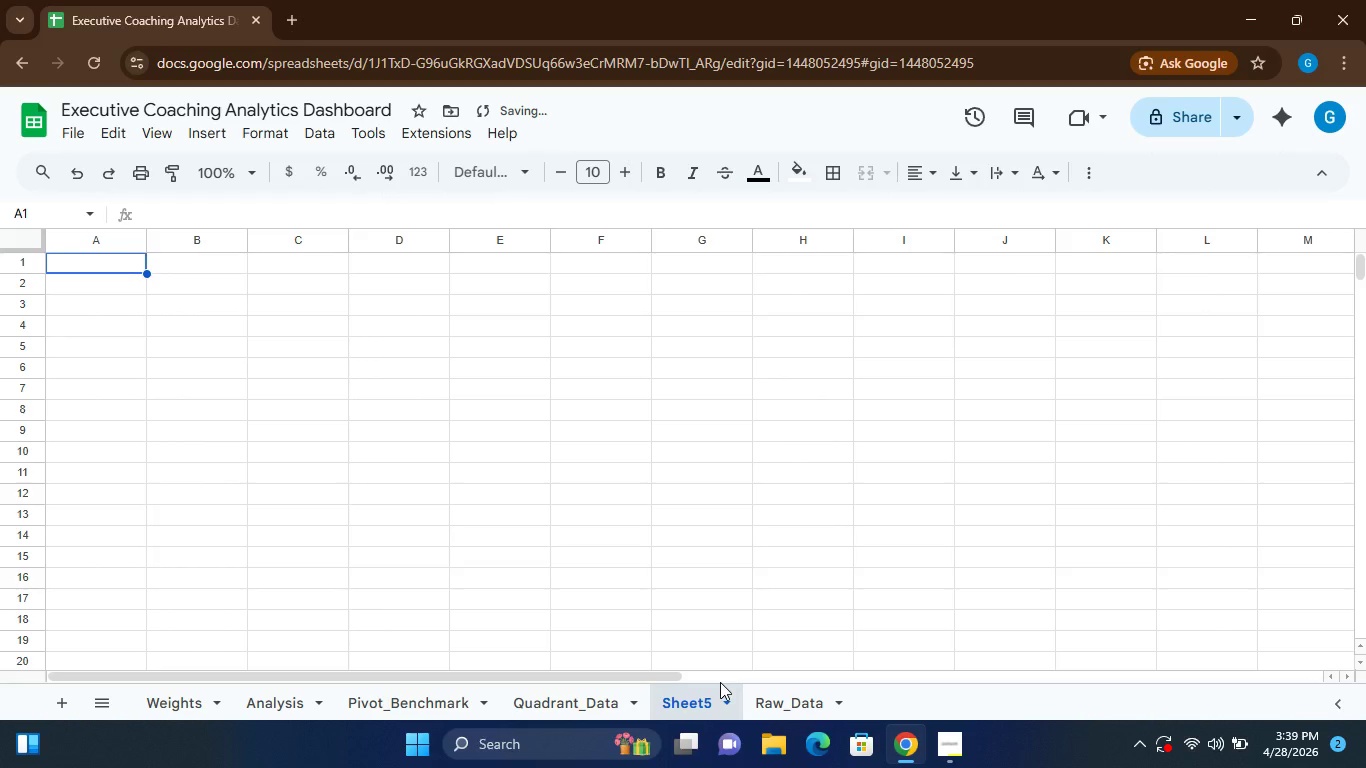 
left_click([729, 702])
 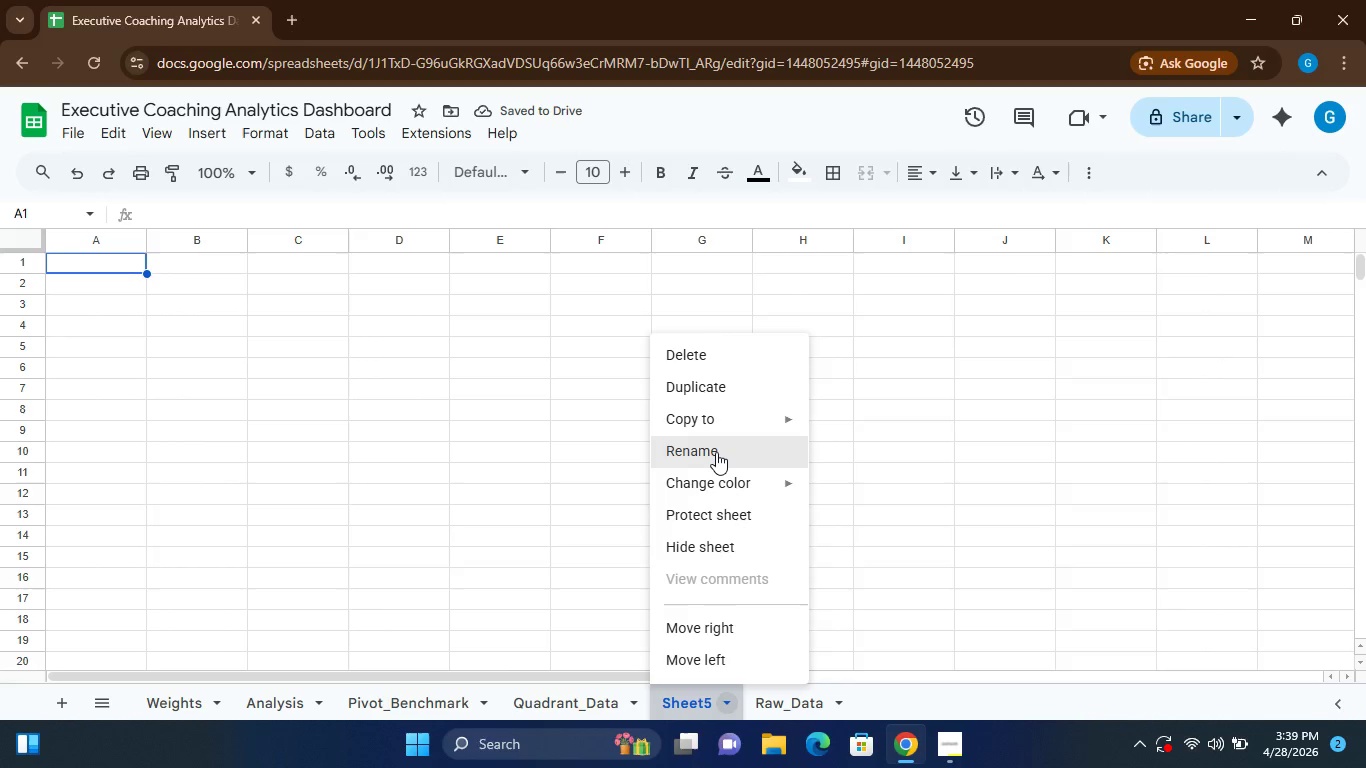 
left_click([716, 452])
 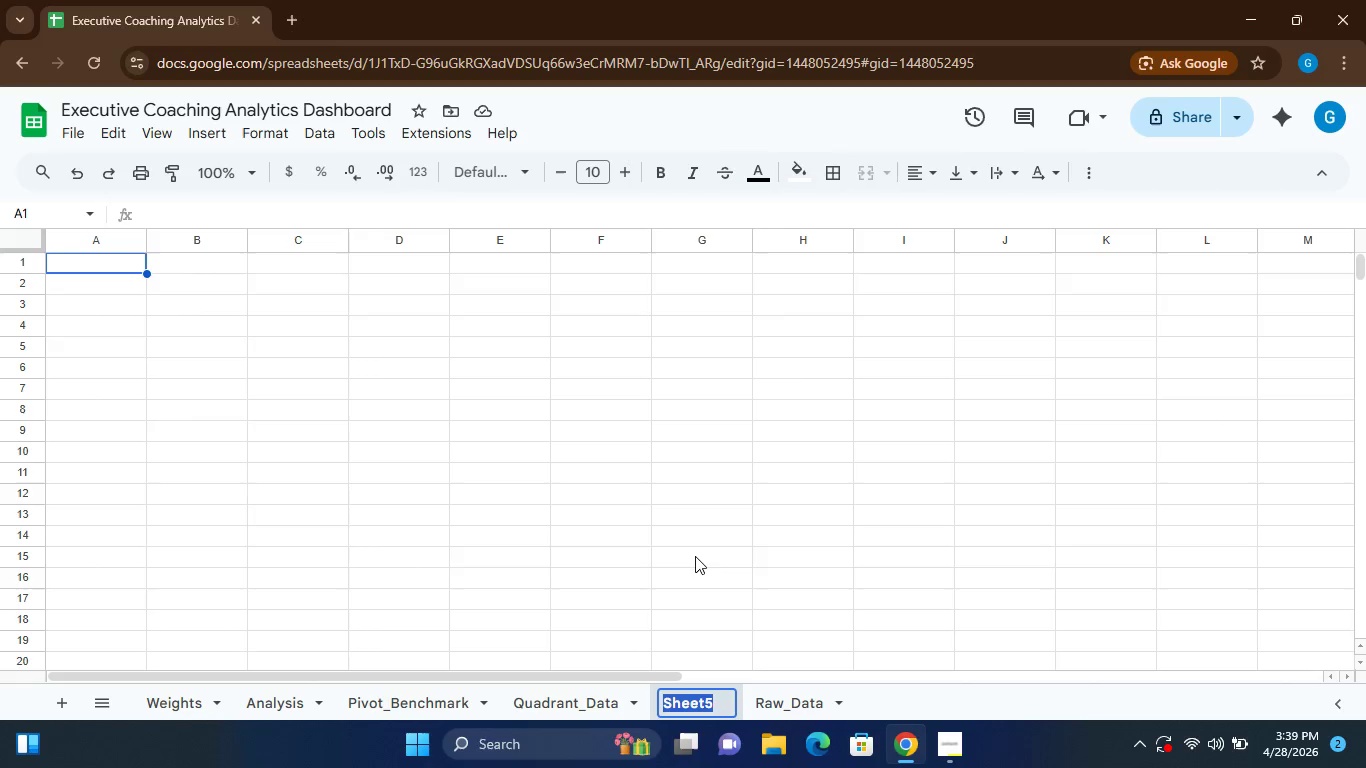 
type(Dashboard)
 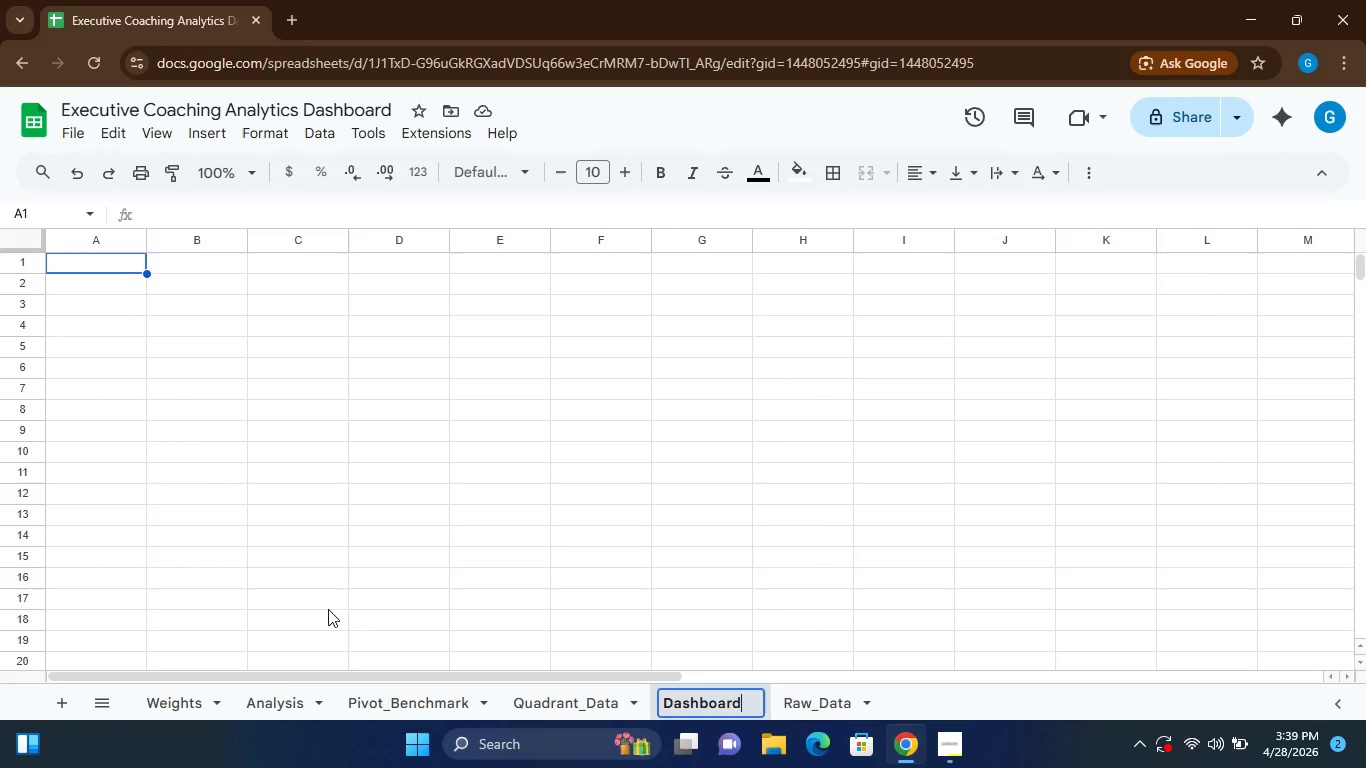 
wait(5.98)
 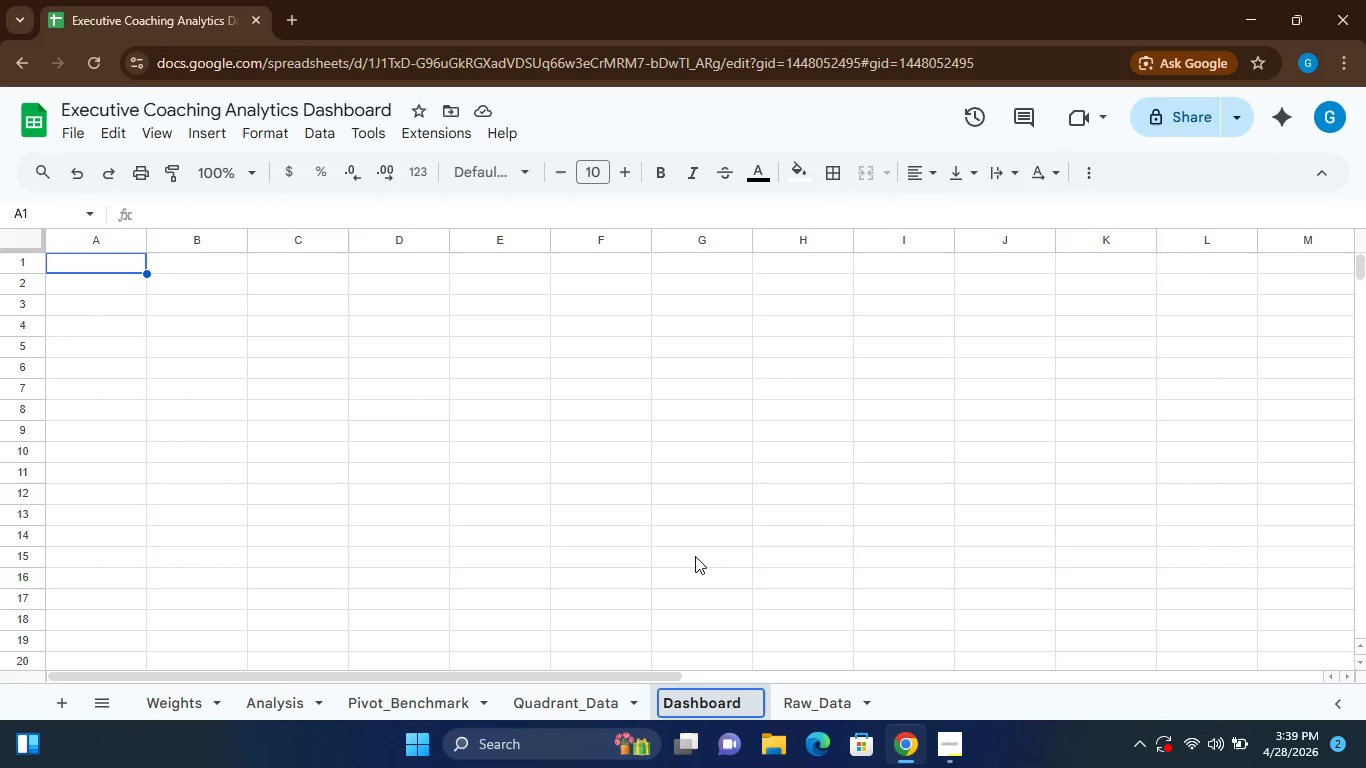 
left_click([180, 692])
 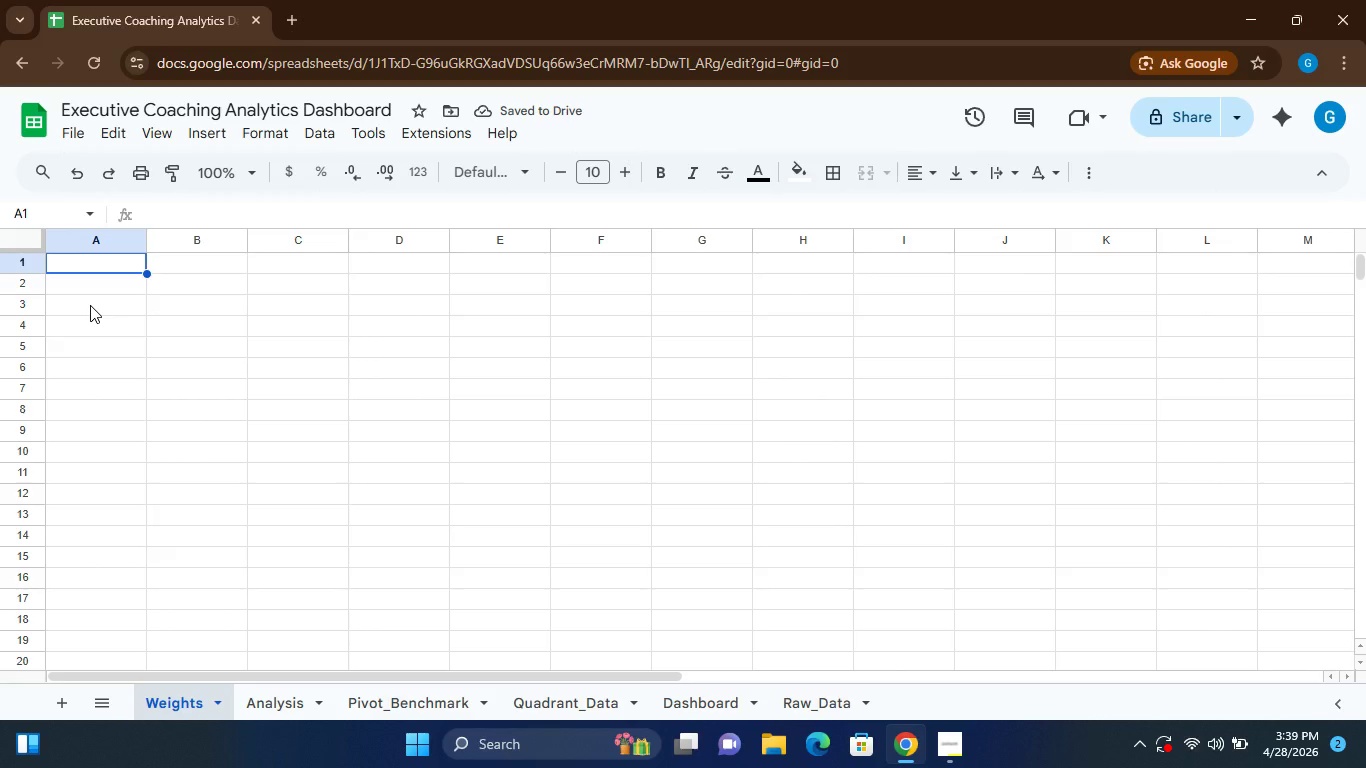 
left_click([64, 256])
 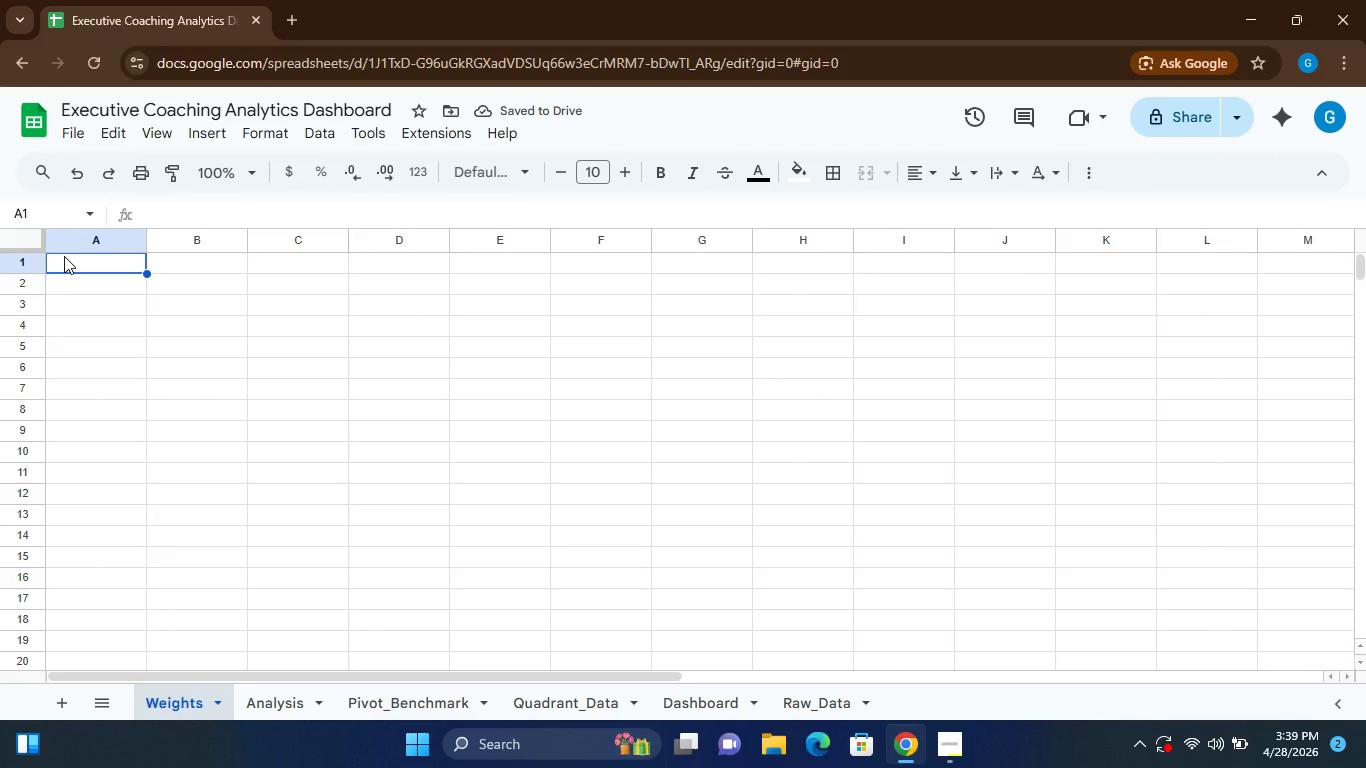 
type(m)
key(Backspace)
type(Mer)
key(Backspace)
type(tric)
 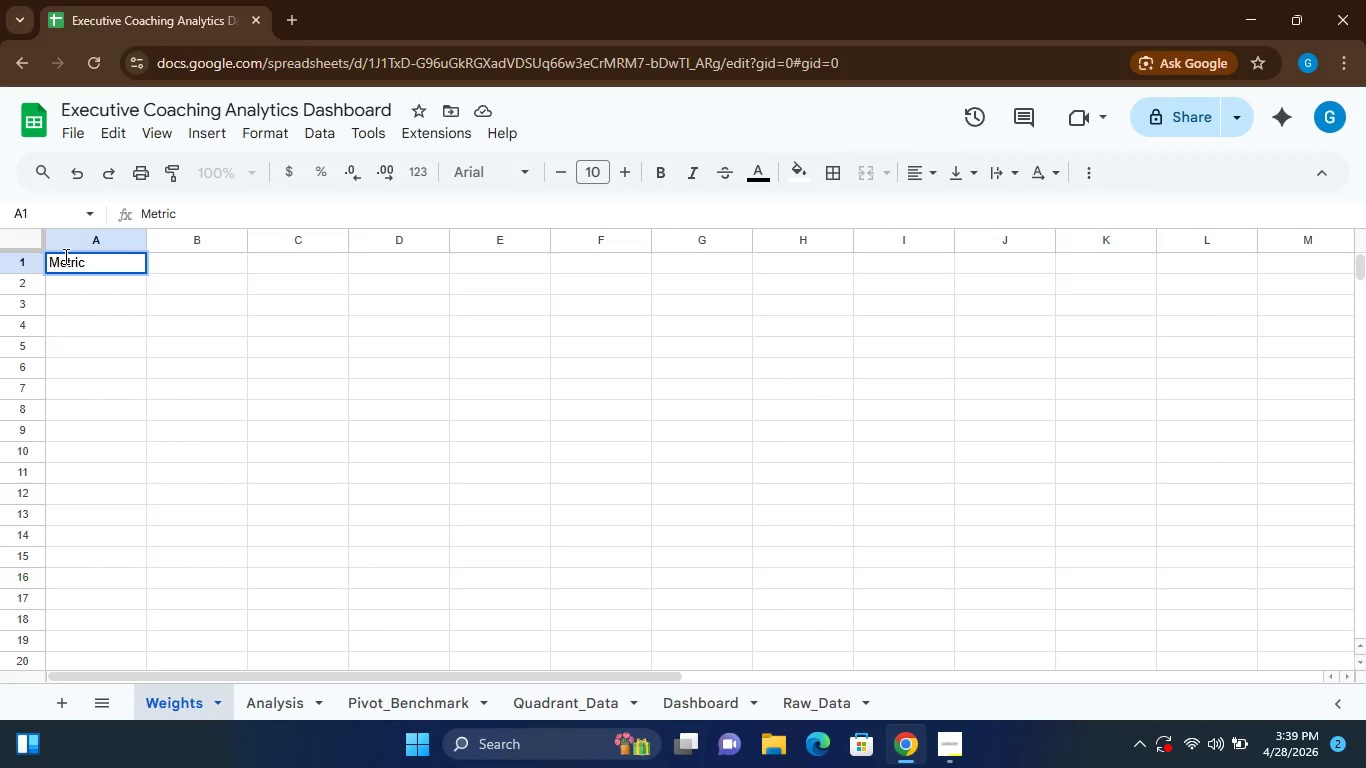 
key(ArrowRight)
 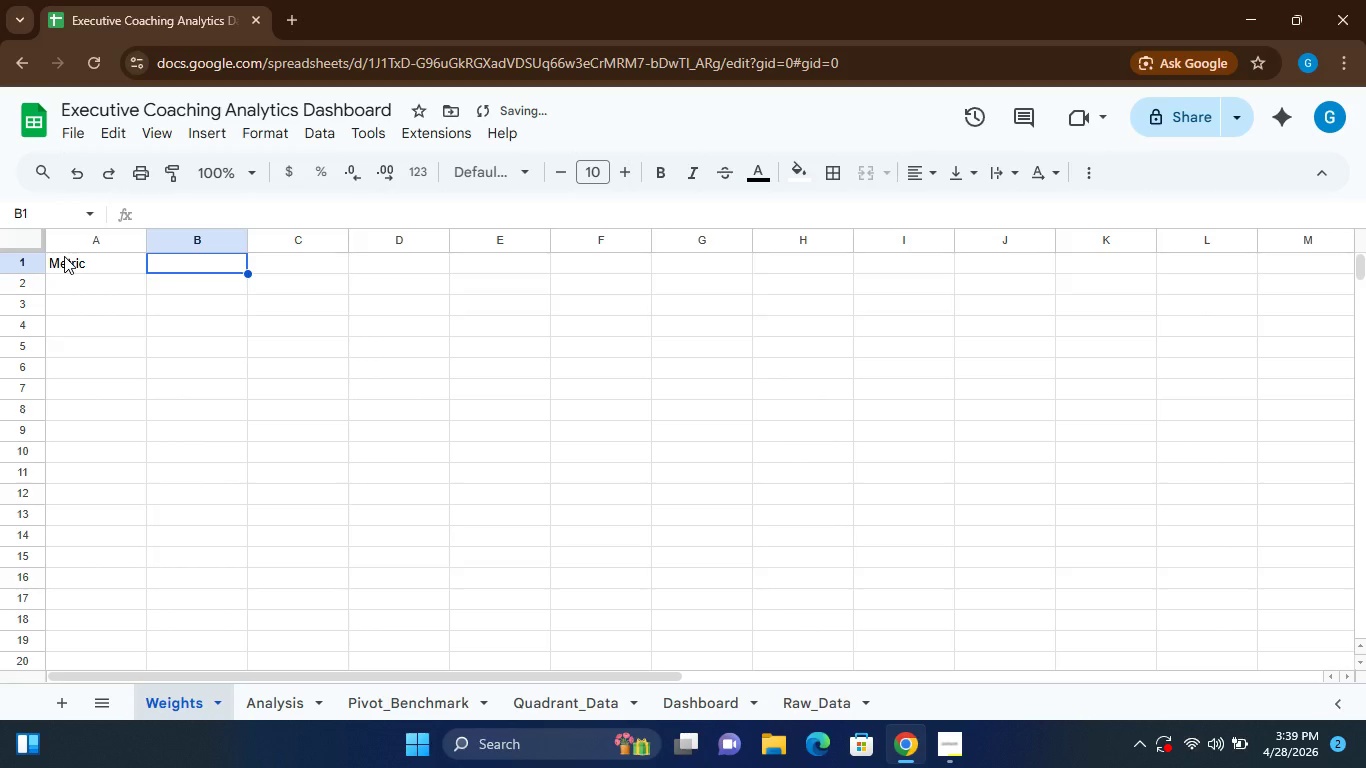 
type(Weight)
 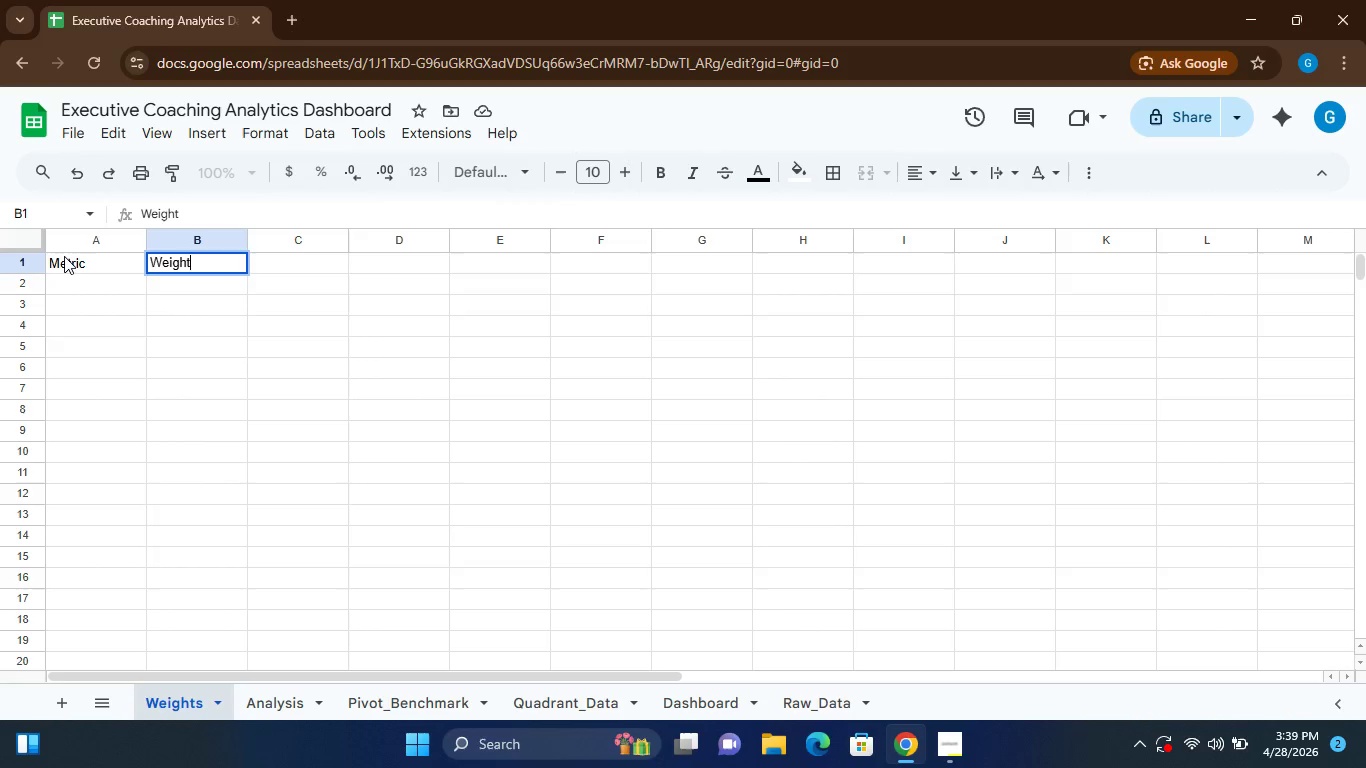 
key(Enter)
 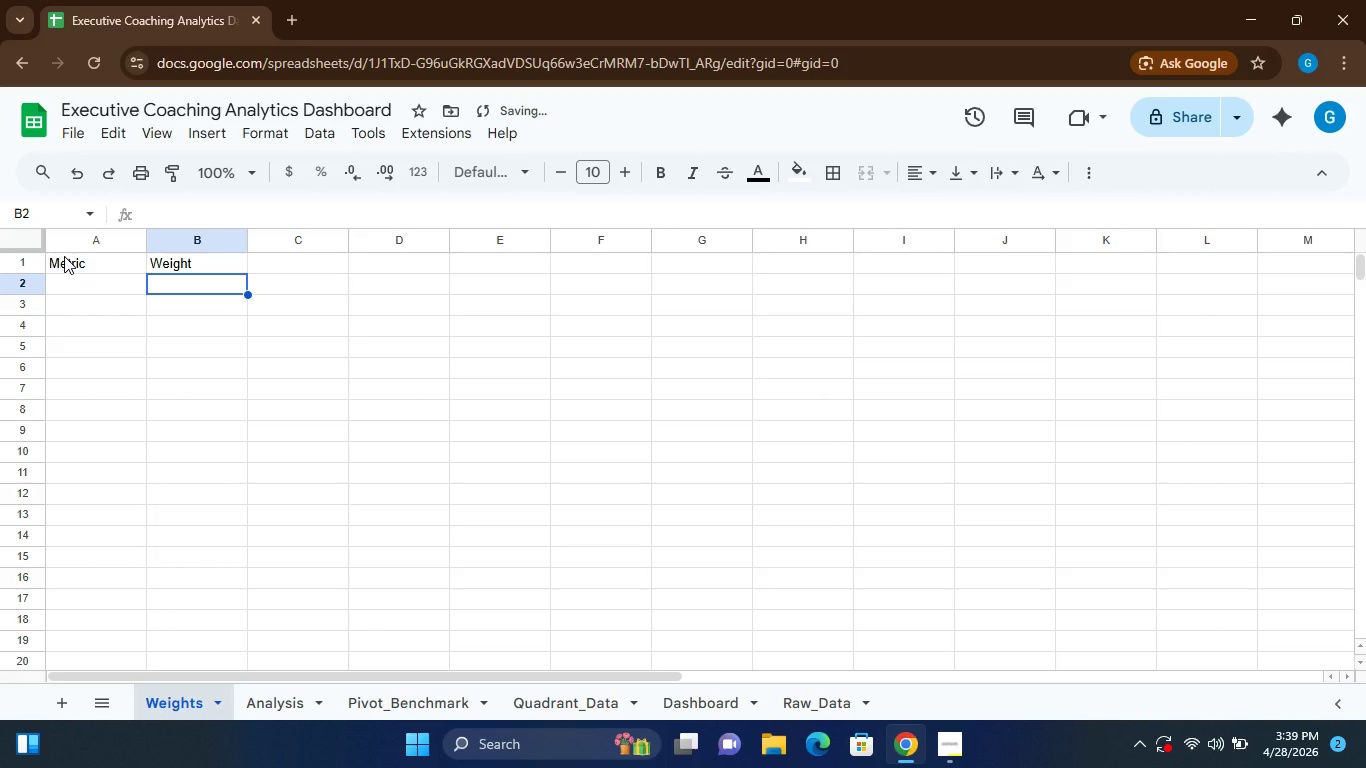 
key(ArrowLeft)
 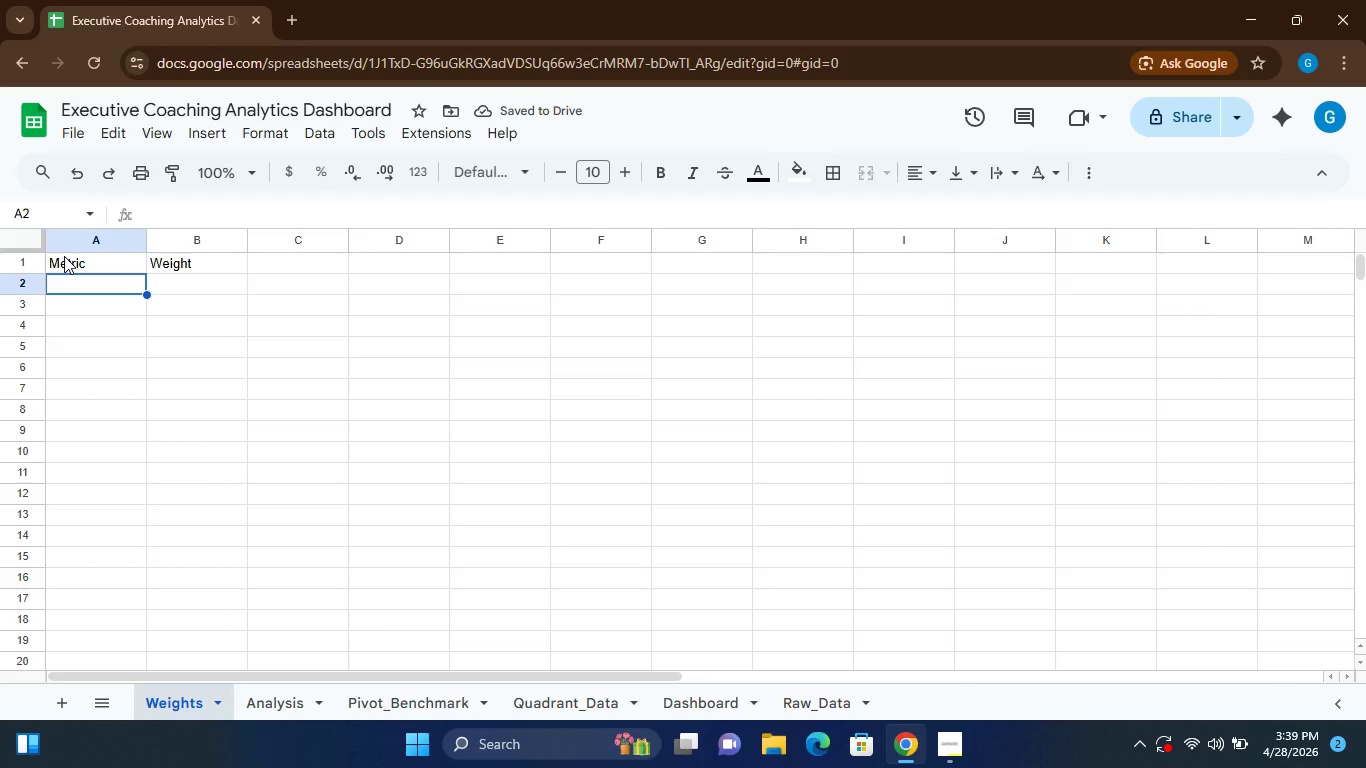 
hold_key(key=ShiftLeft, duration=0.52)
 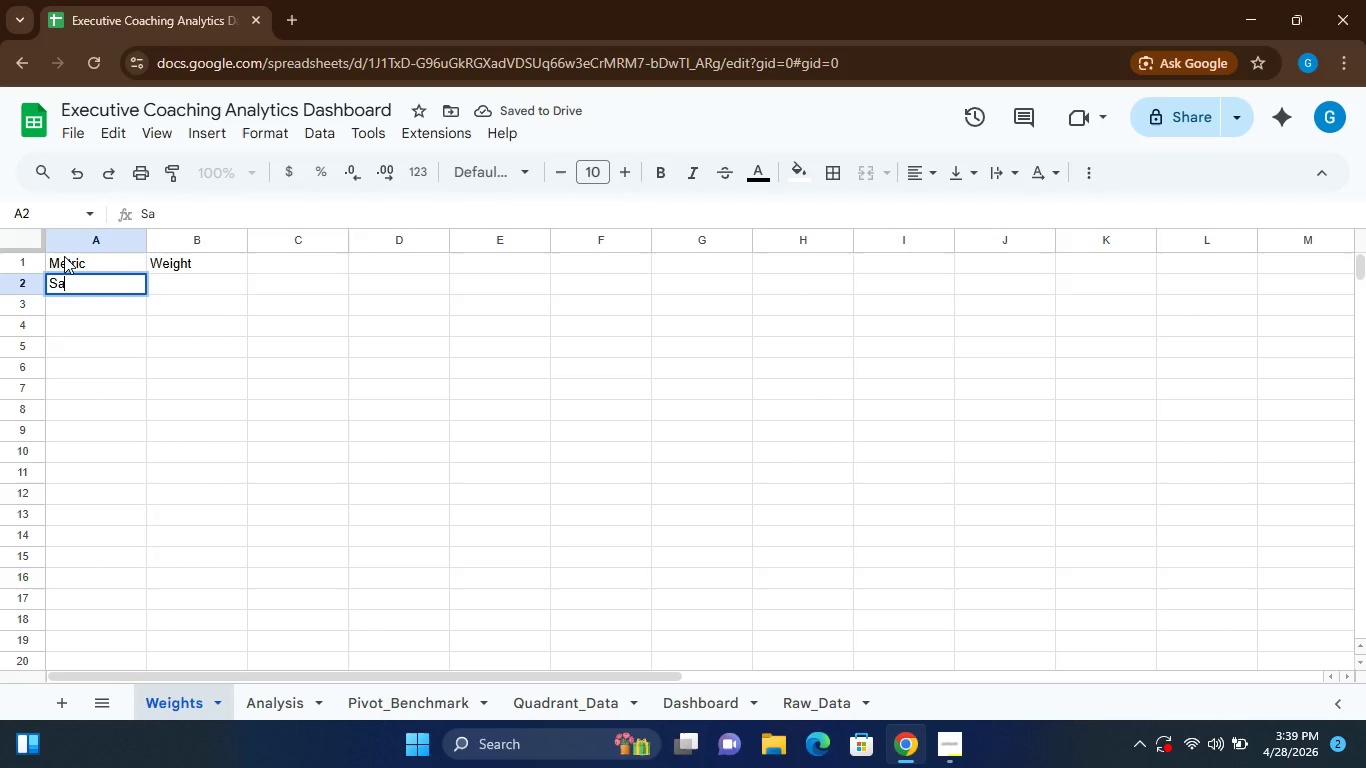 
hold_key(key=S, duration=1.75)
 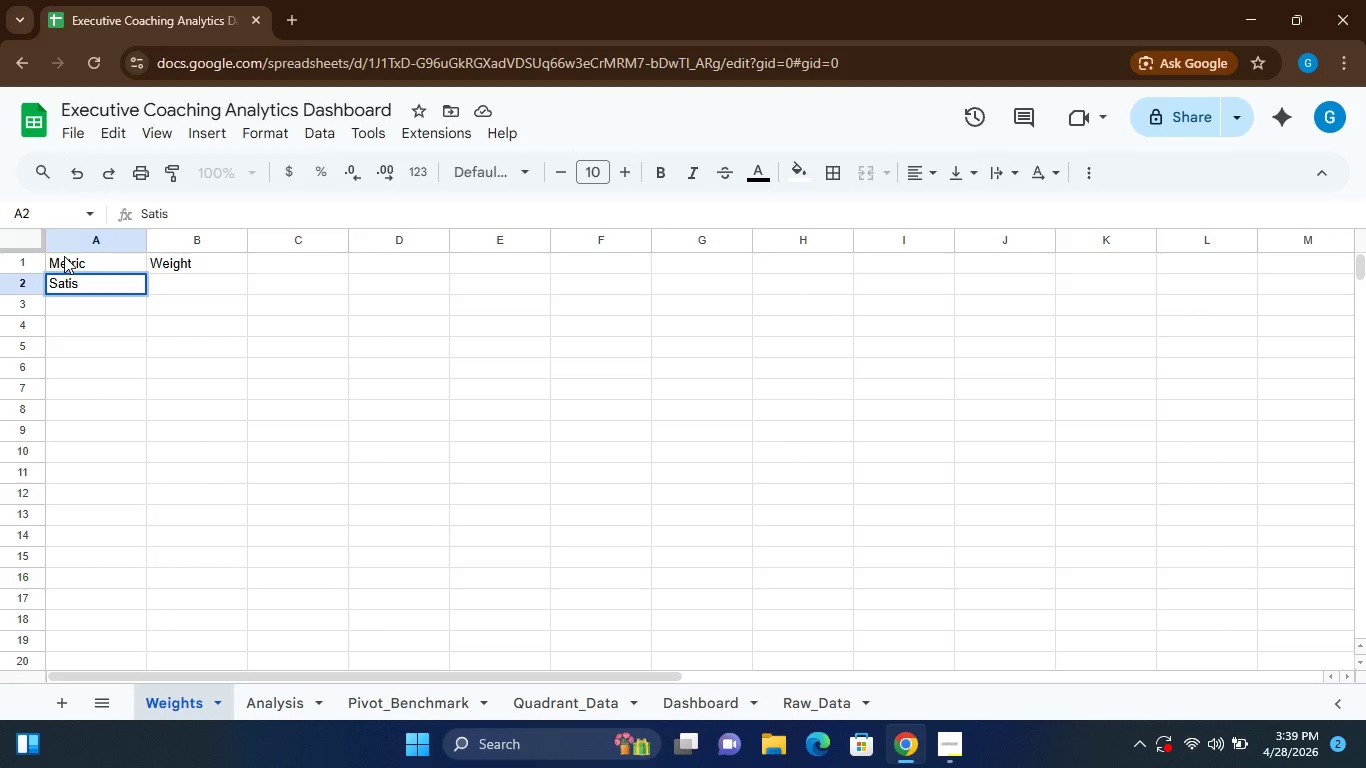 
type(atifaction)
 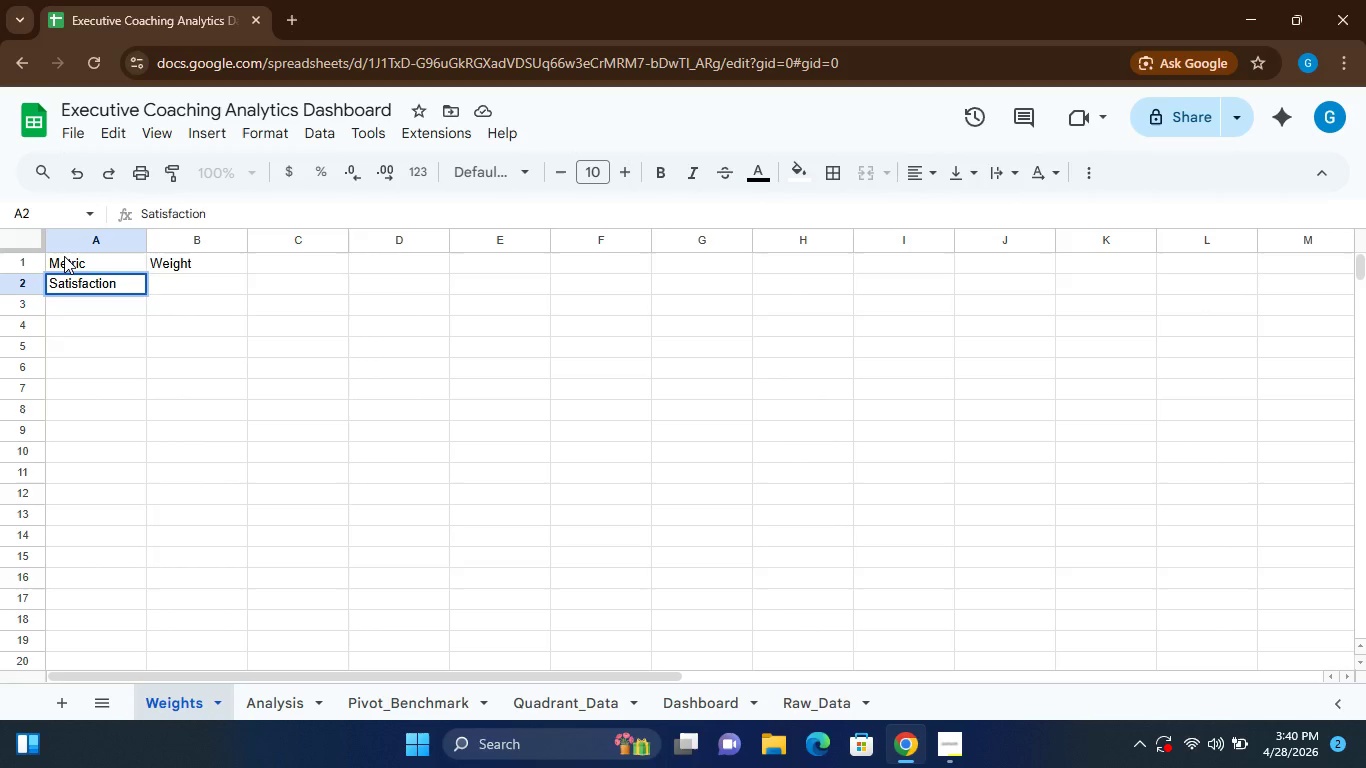 
wait(5.3)
 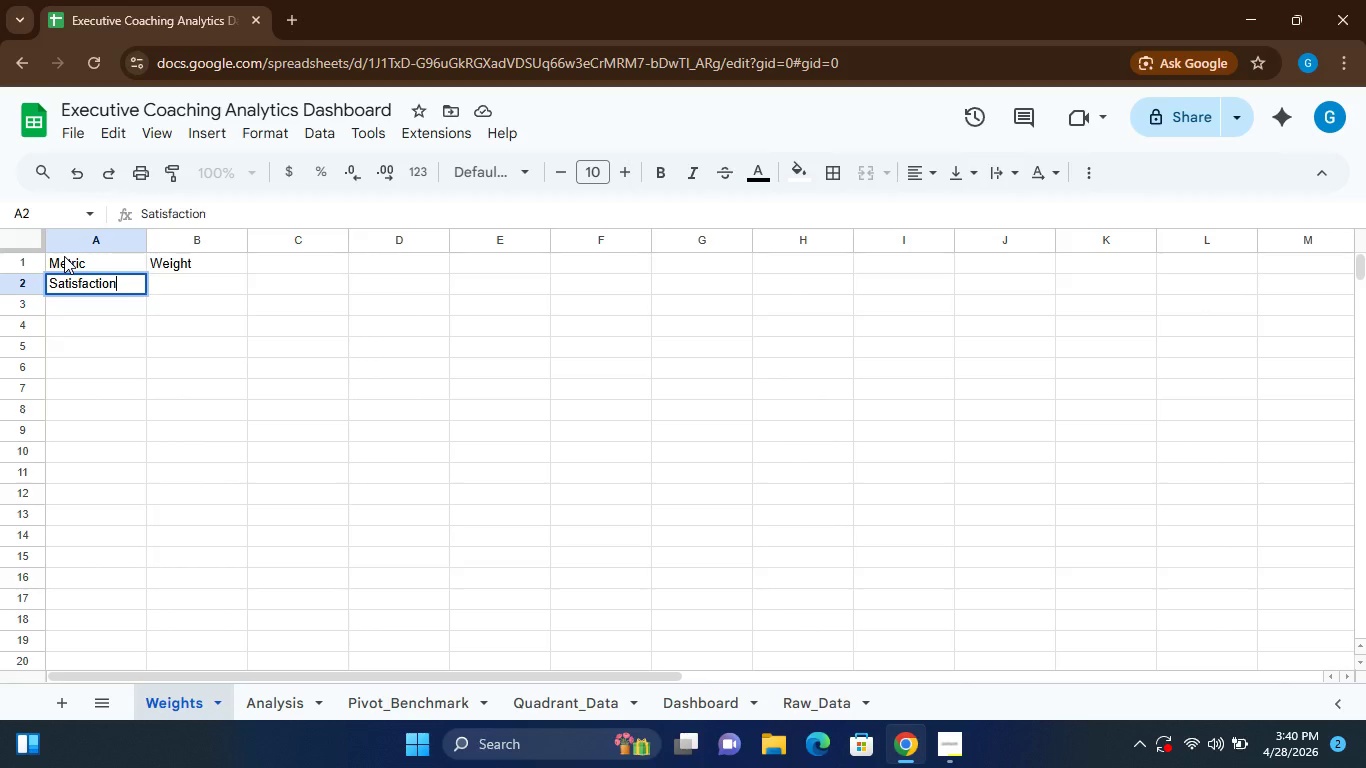 
key(ArrowRight)
 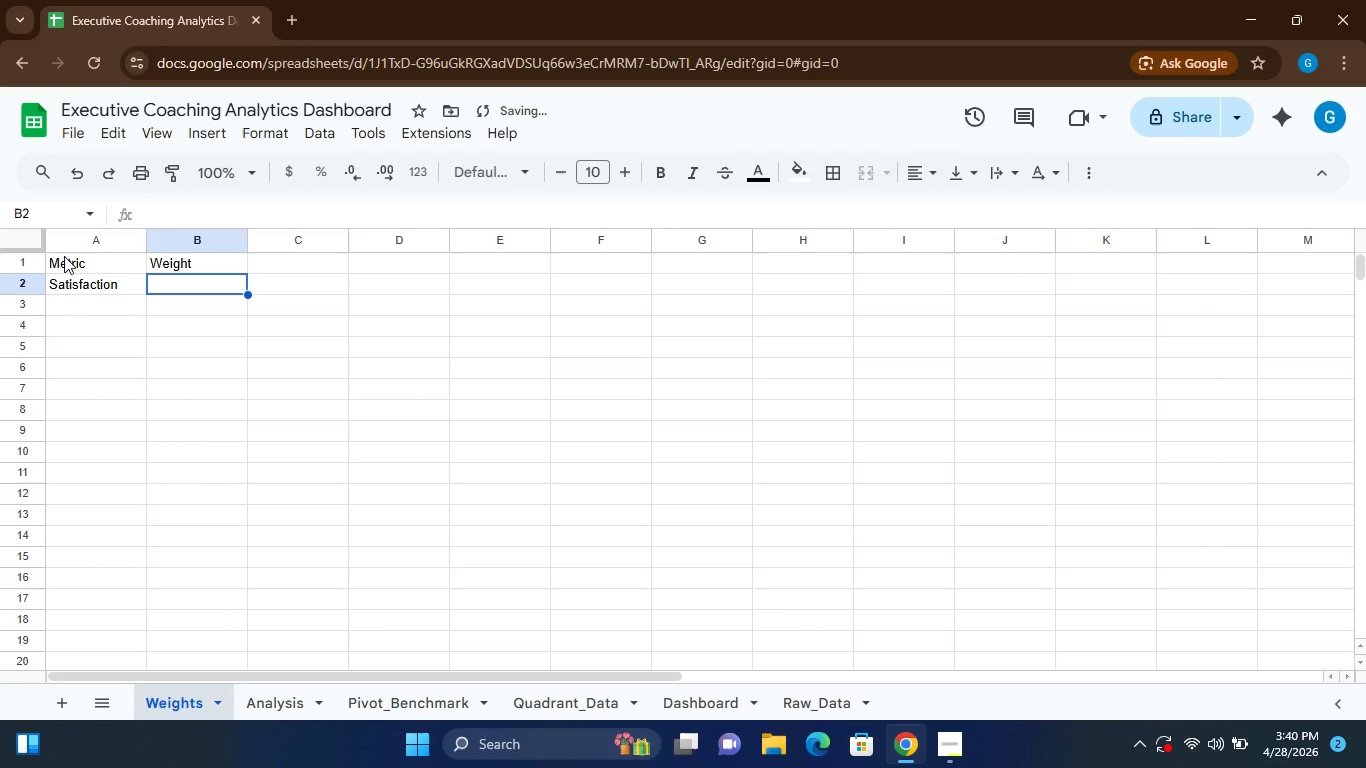 
key(0)
 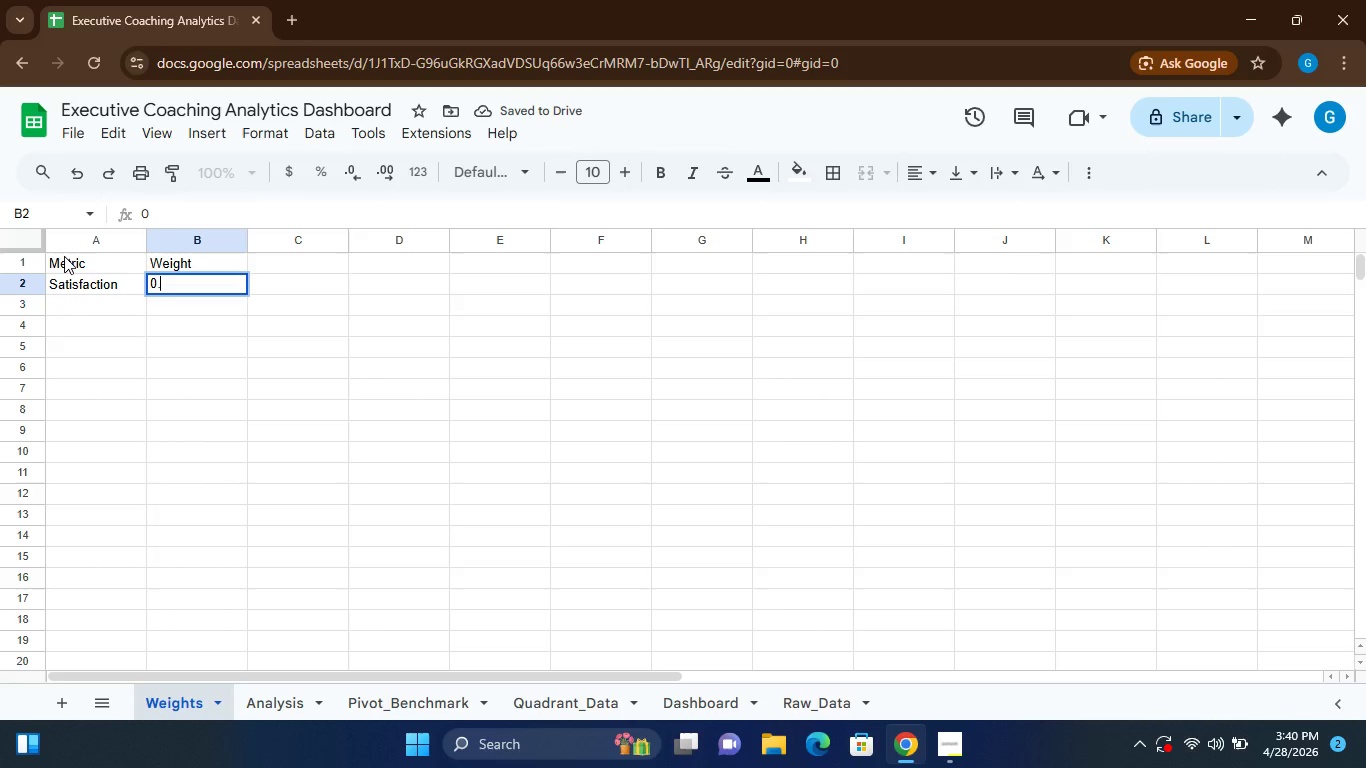 
key(Period)
 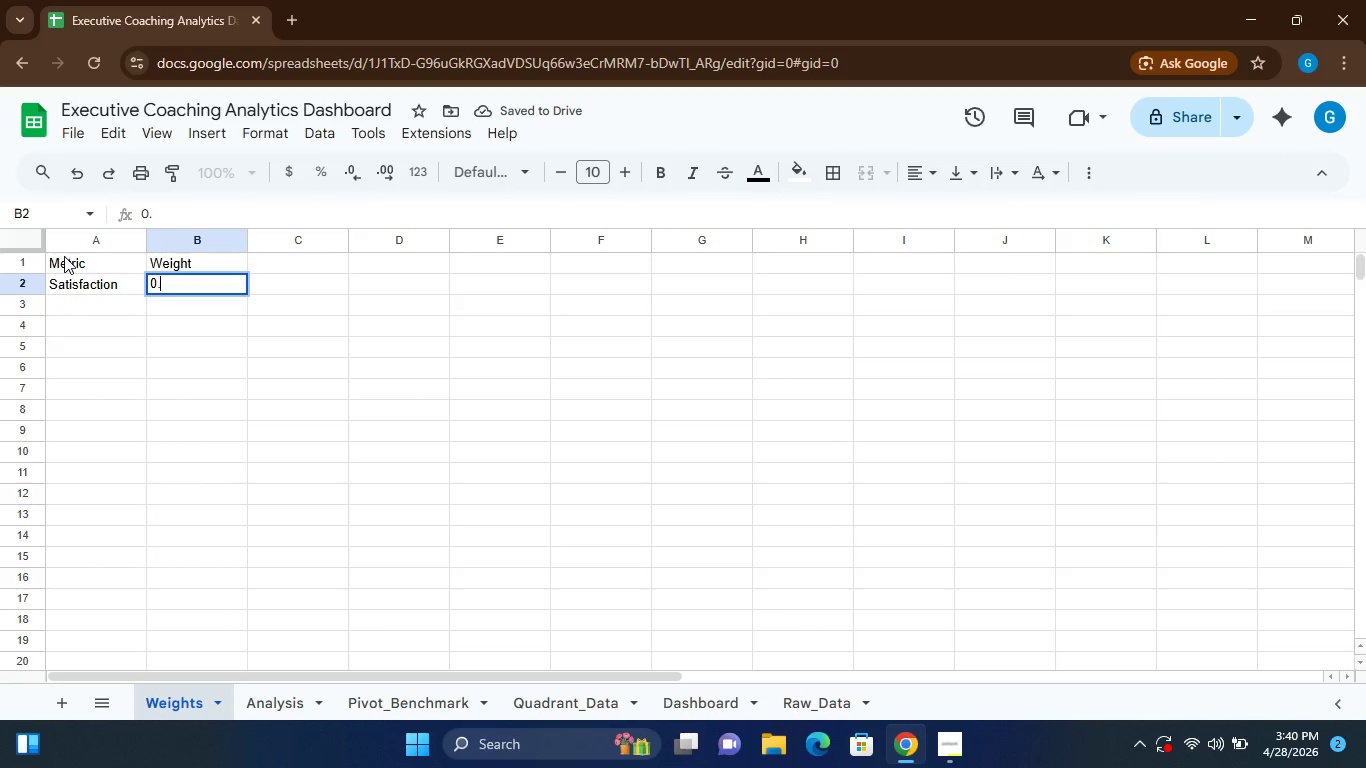 
key(4)
 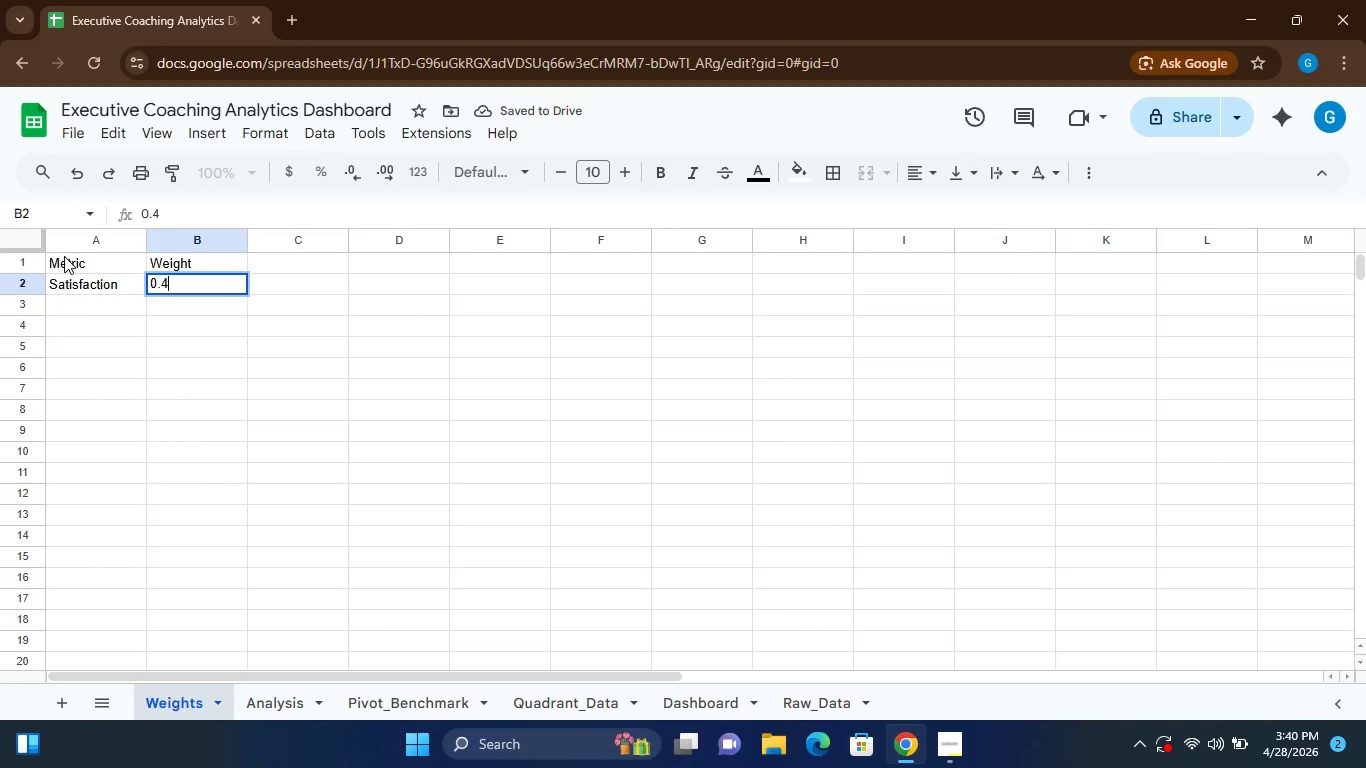 
key(Enter)
 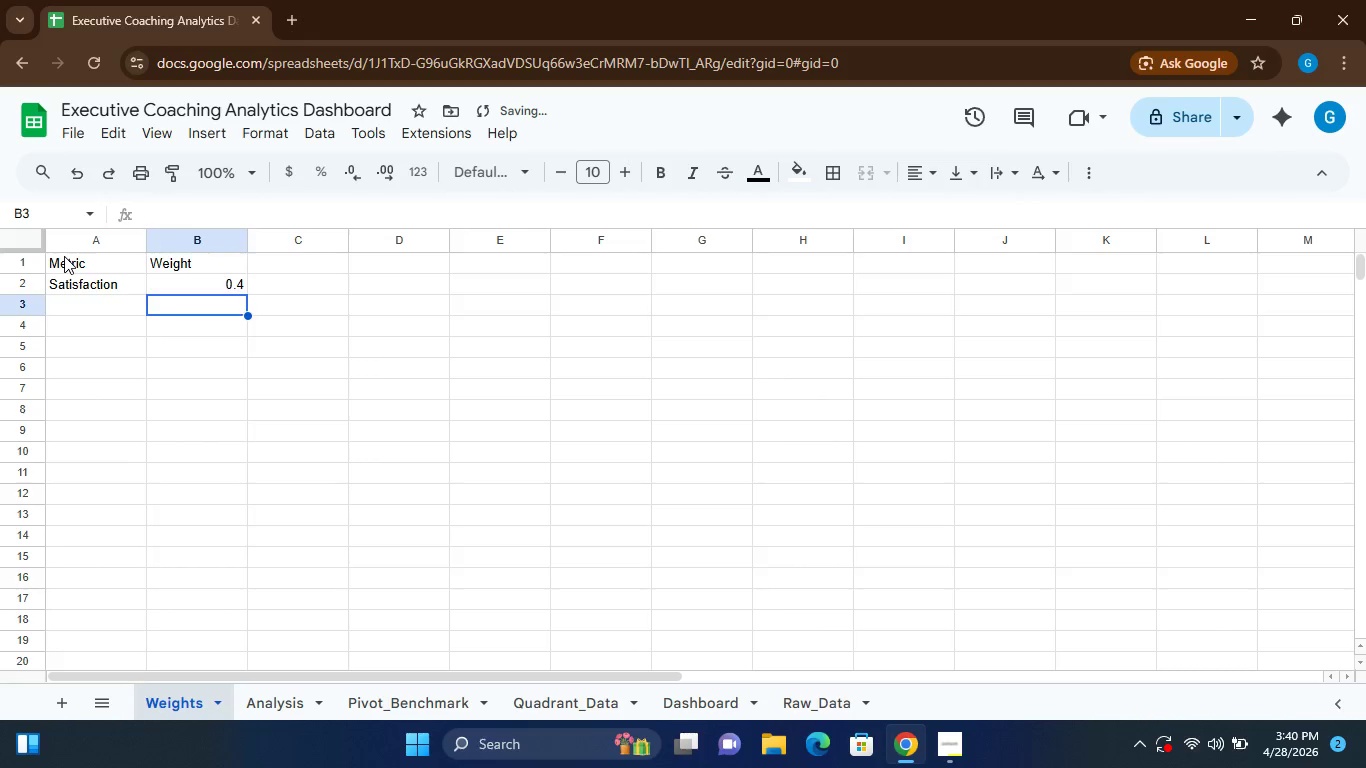 
key(ArrowLeft)
 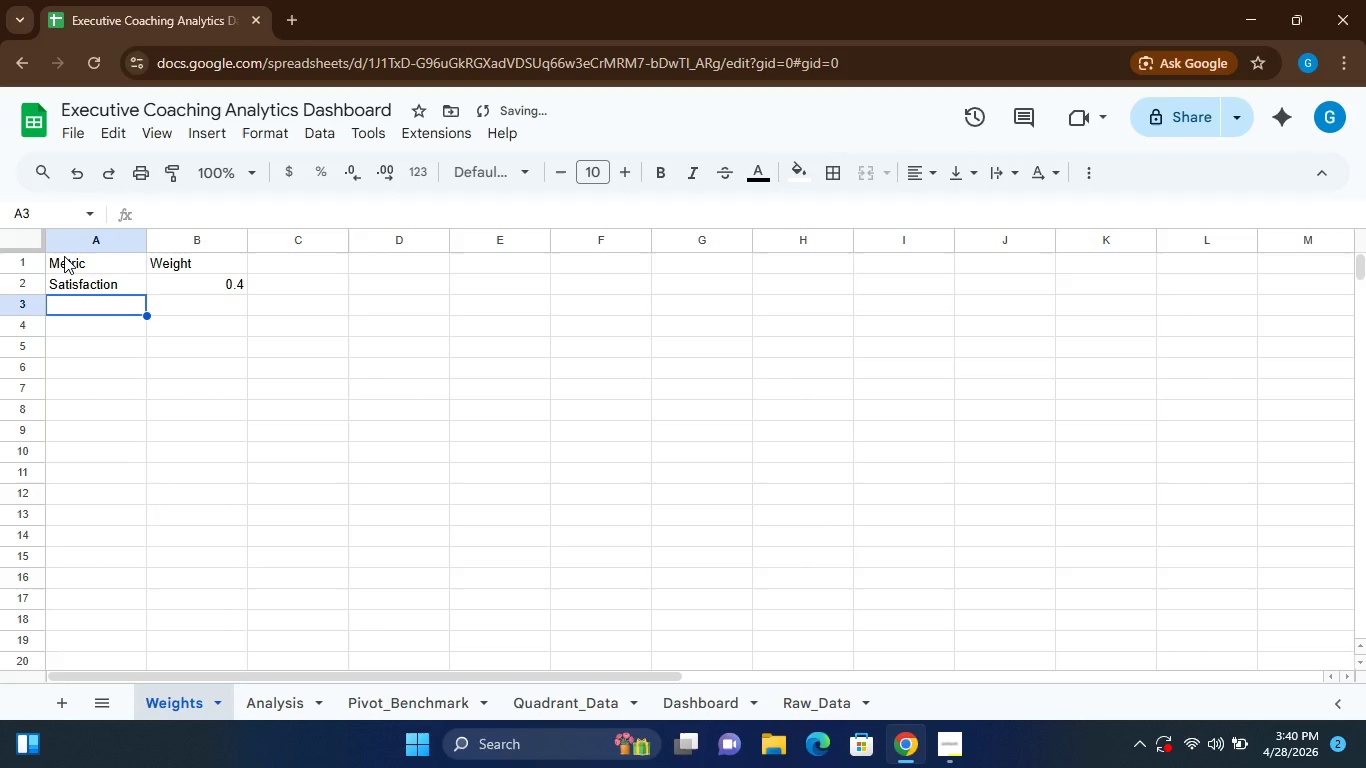 
type(Implementation)
 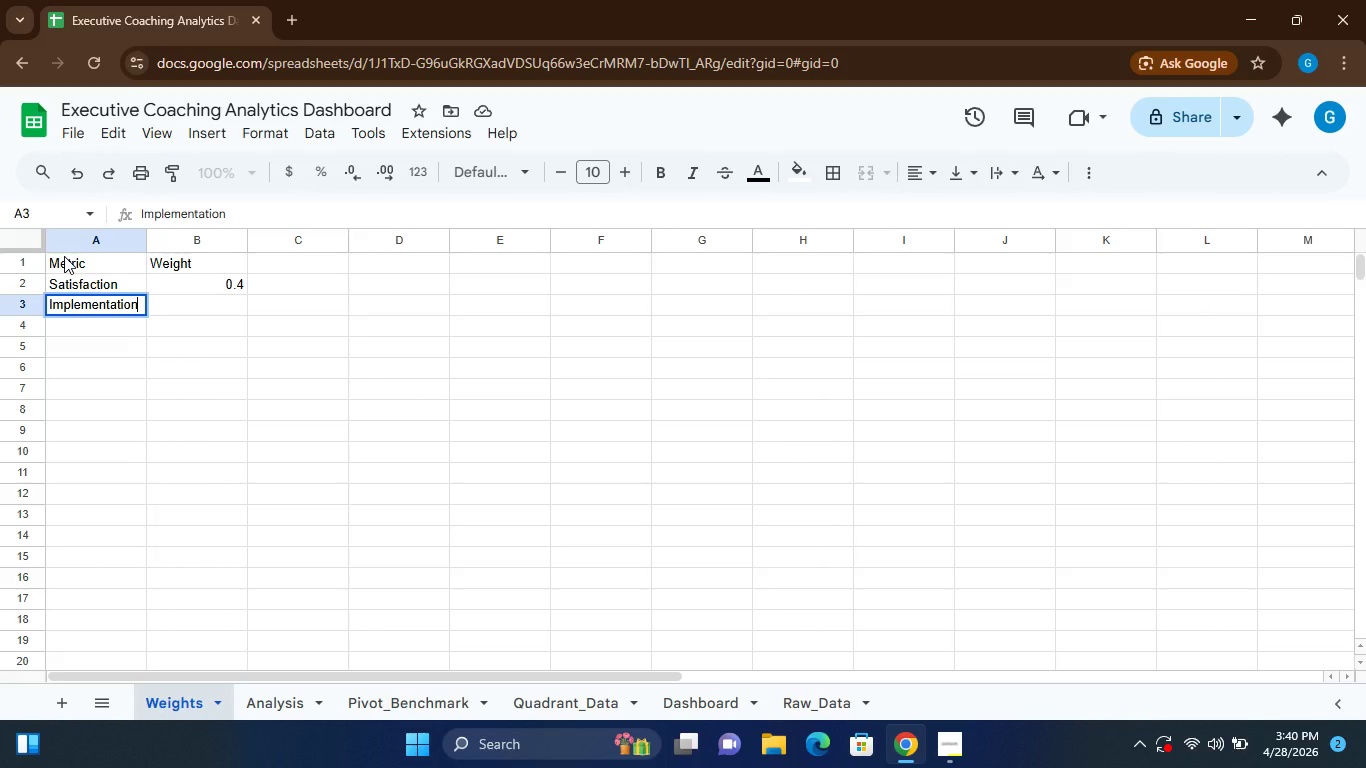 
key(ArrowRight)
 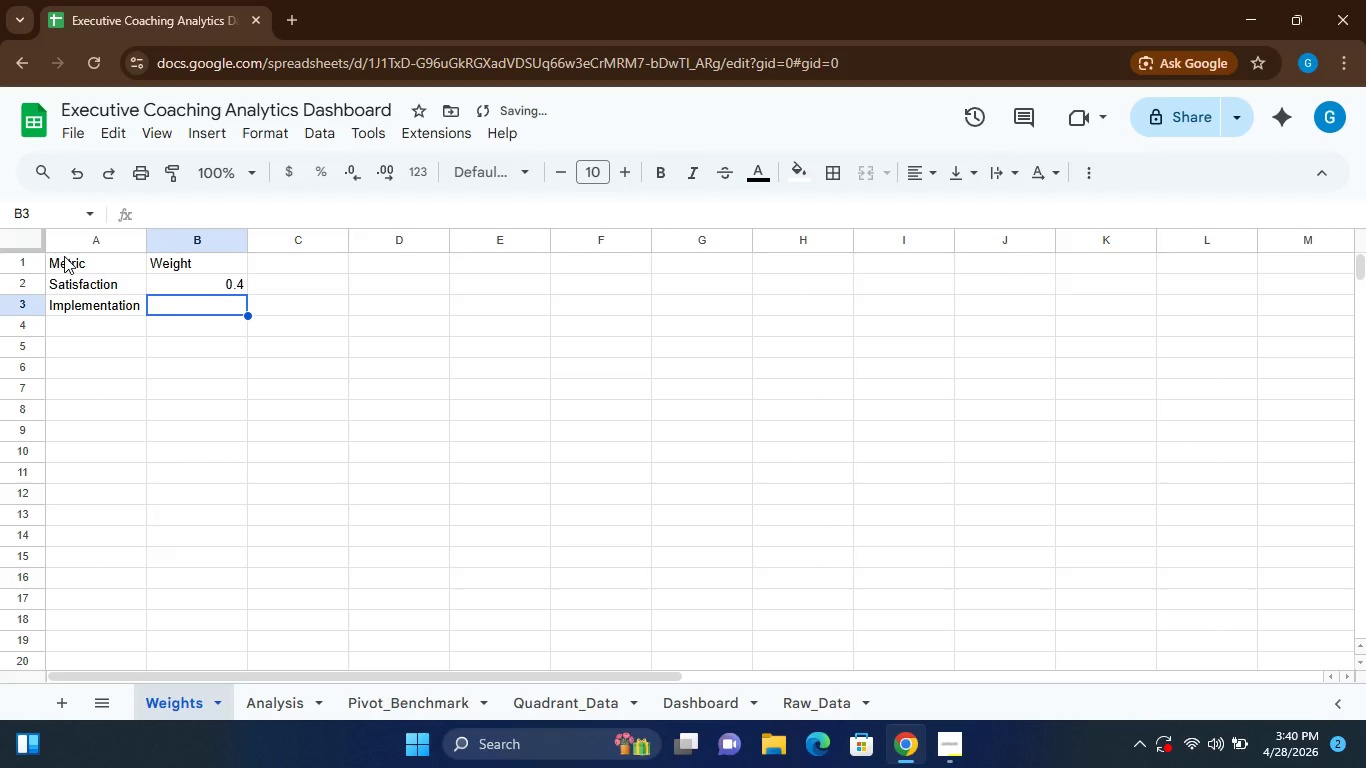 
key(0)
 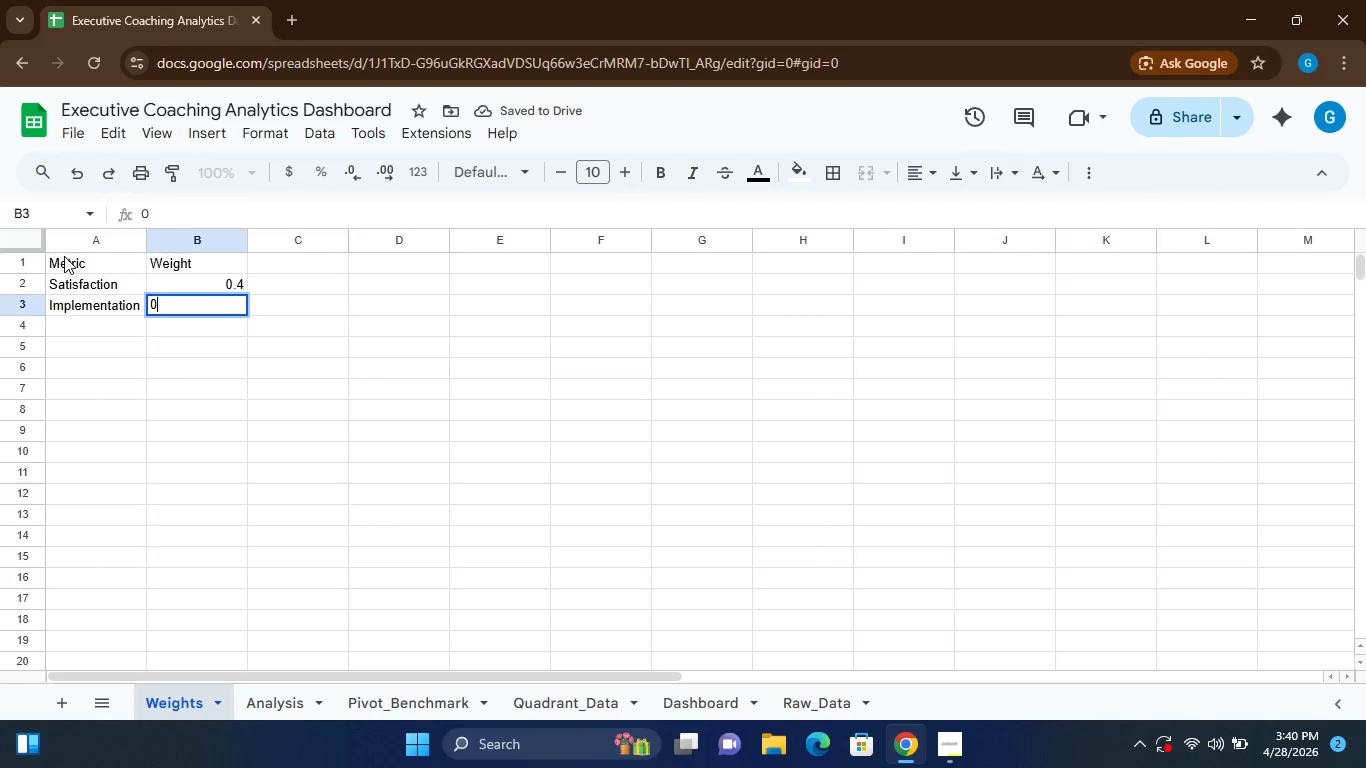 
key(Period)
 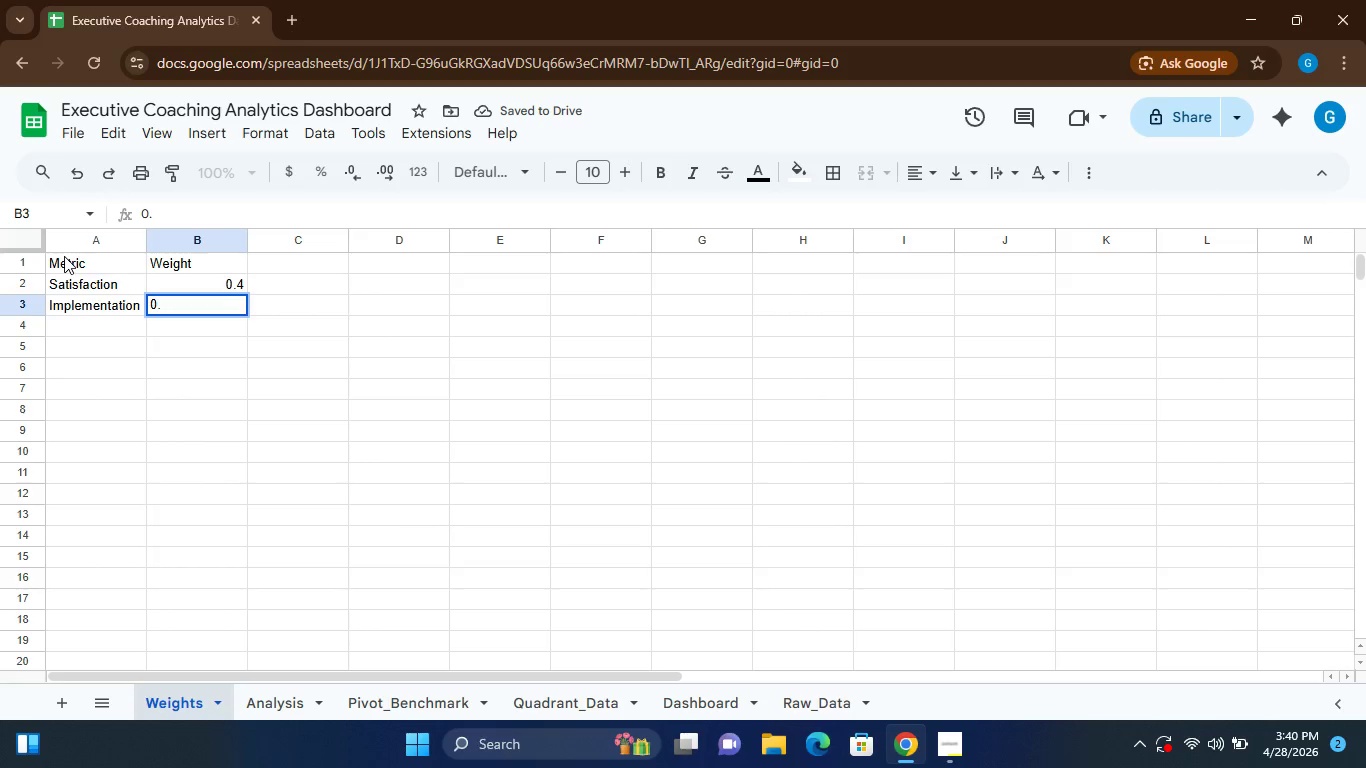 
key(4)
 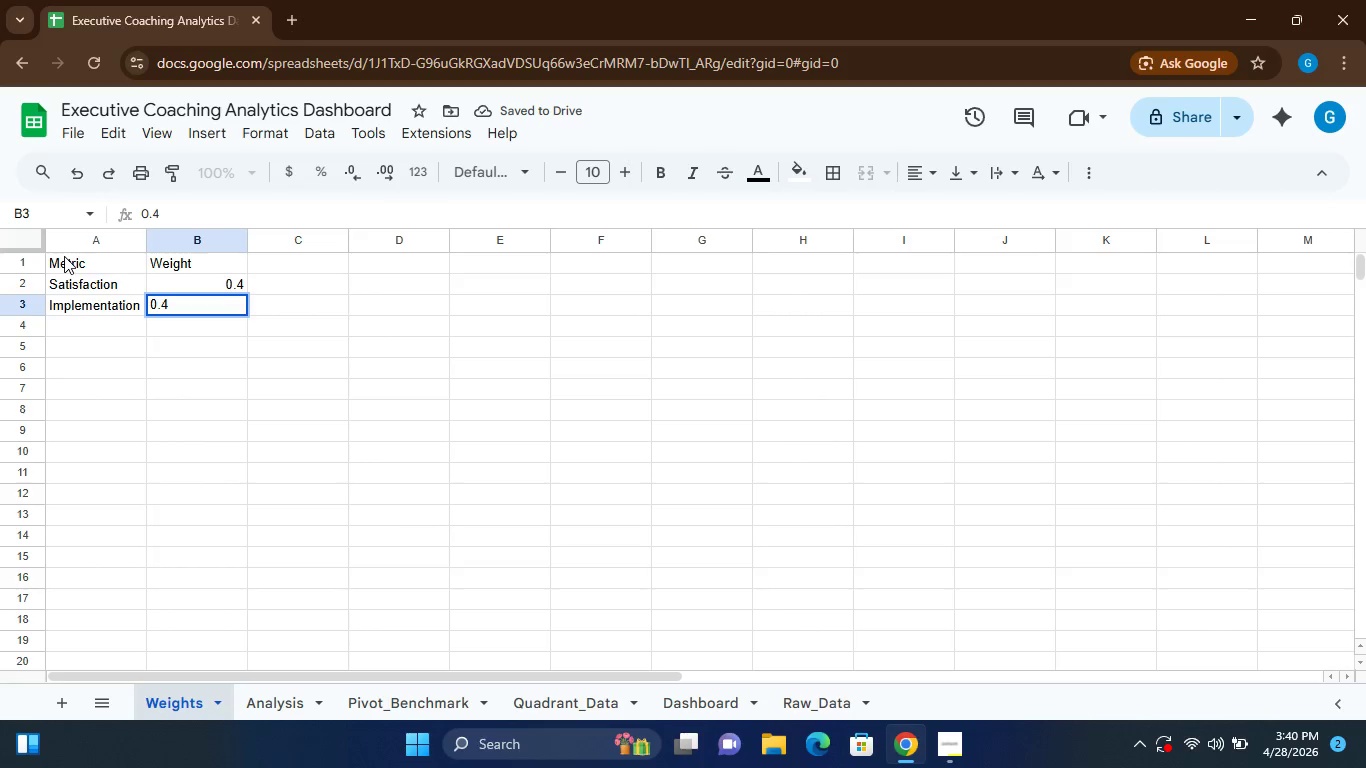 
key(Enter)
 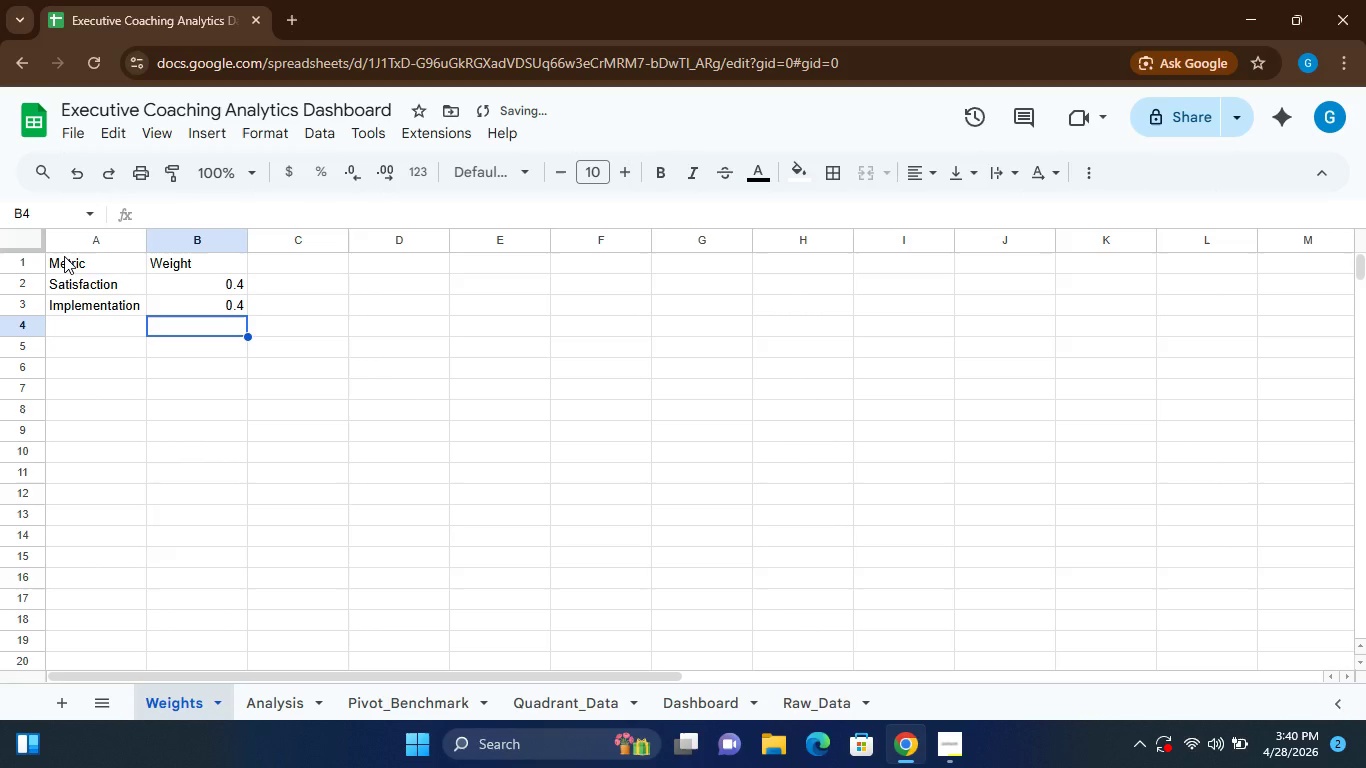 
key(ArrowLeft)
 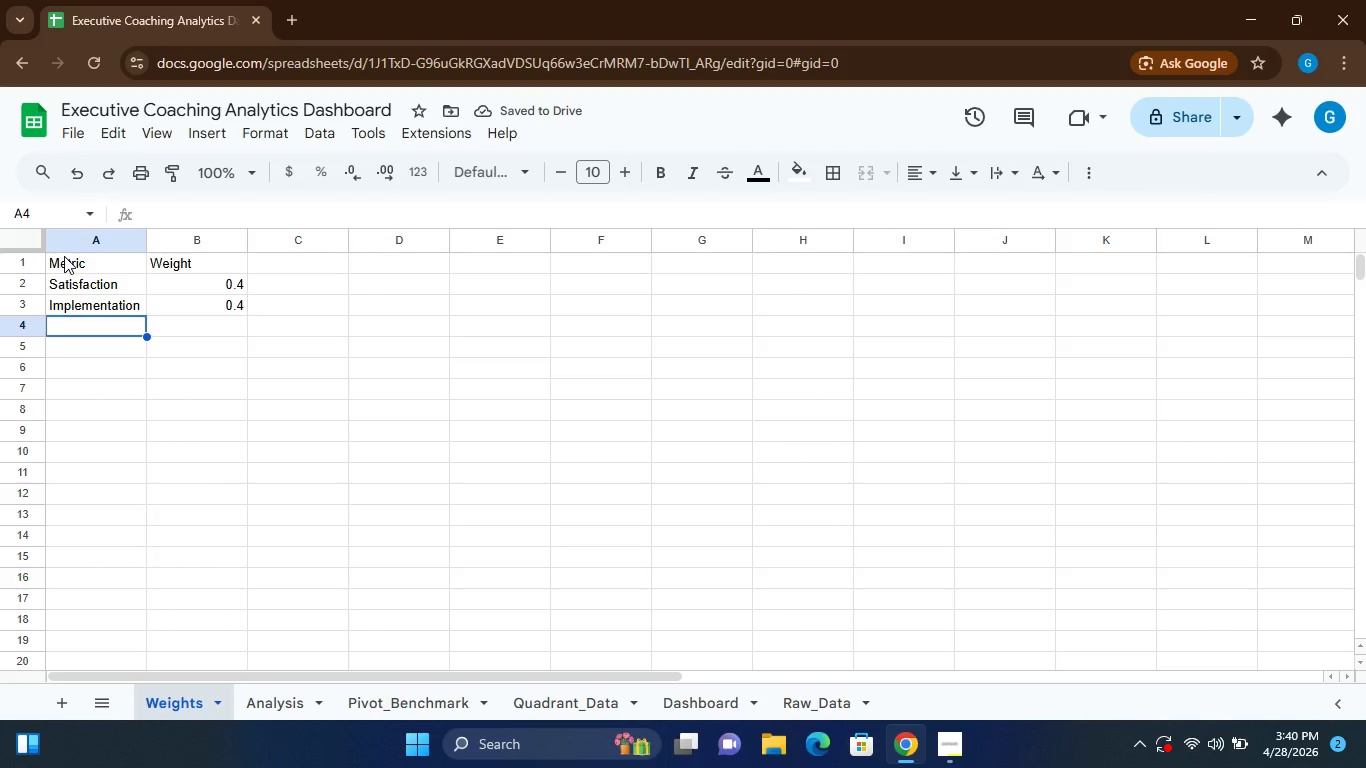 
type(Confidence Lift)
 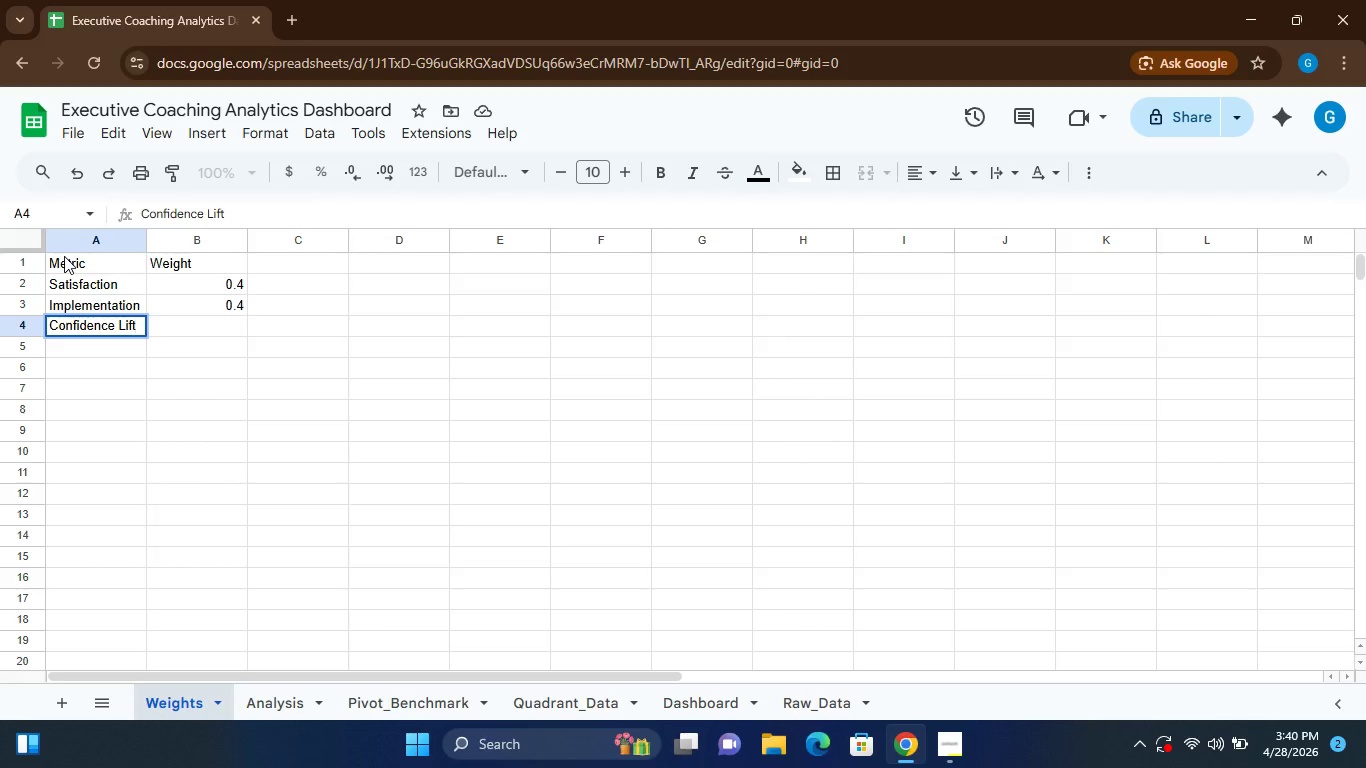 
key(ArrowRight)
 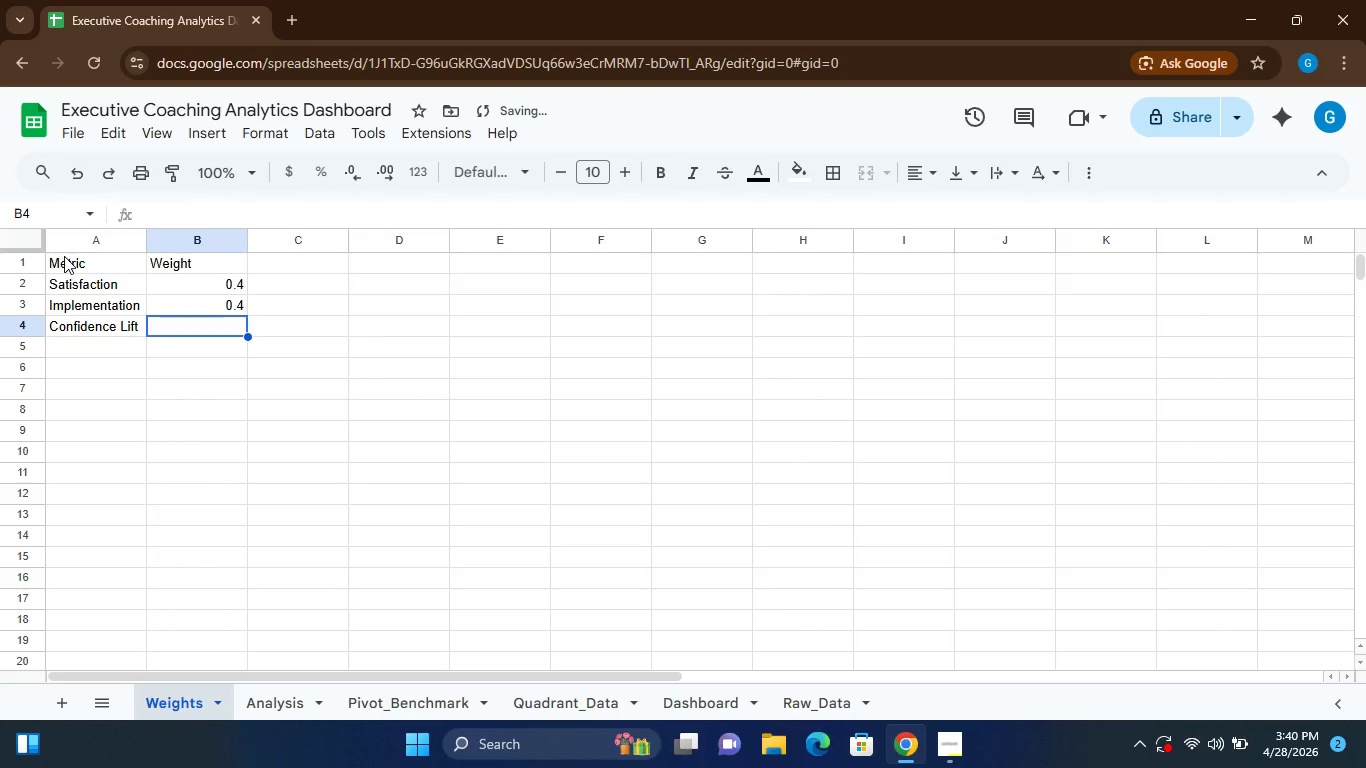 
key(0)
 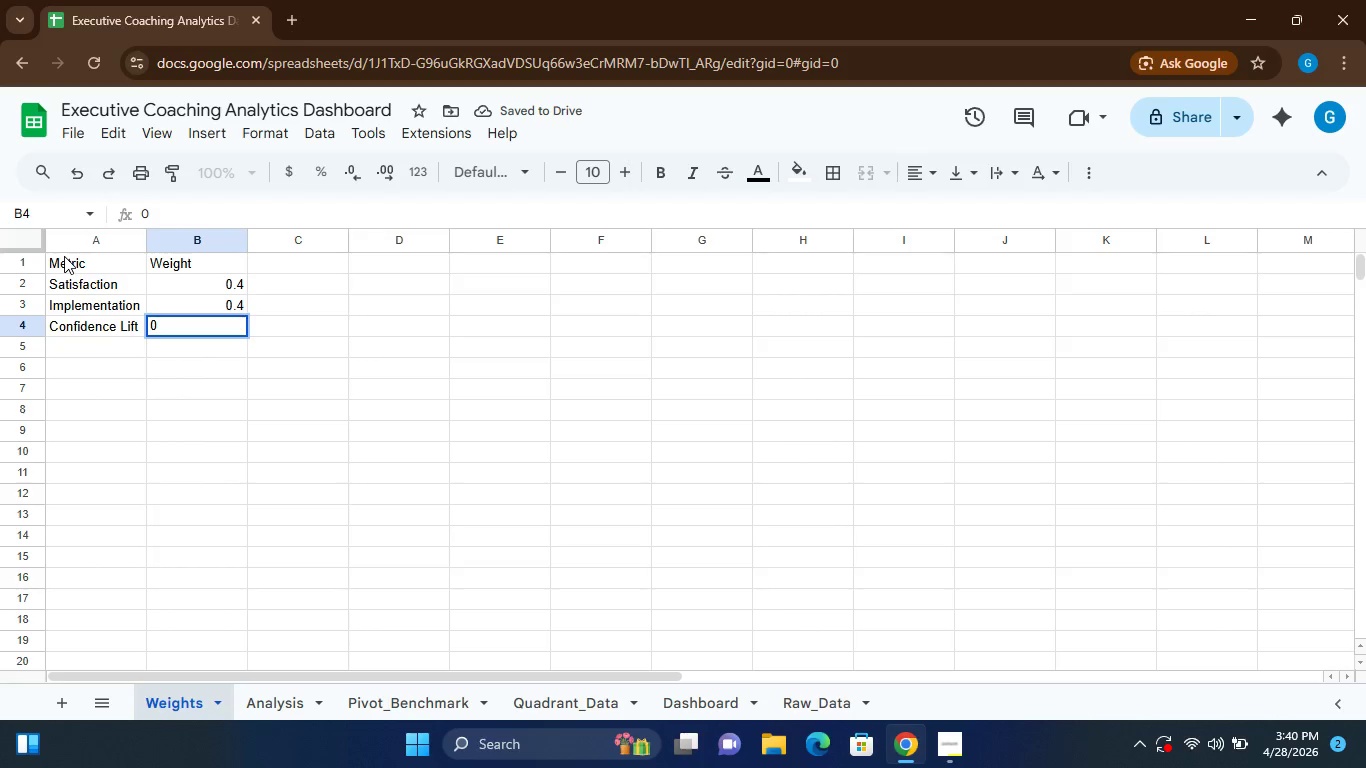 
key(Period)
 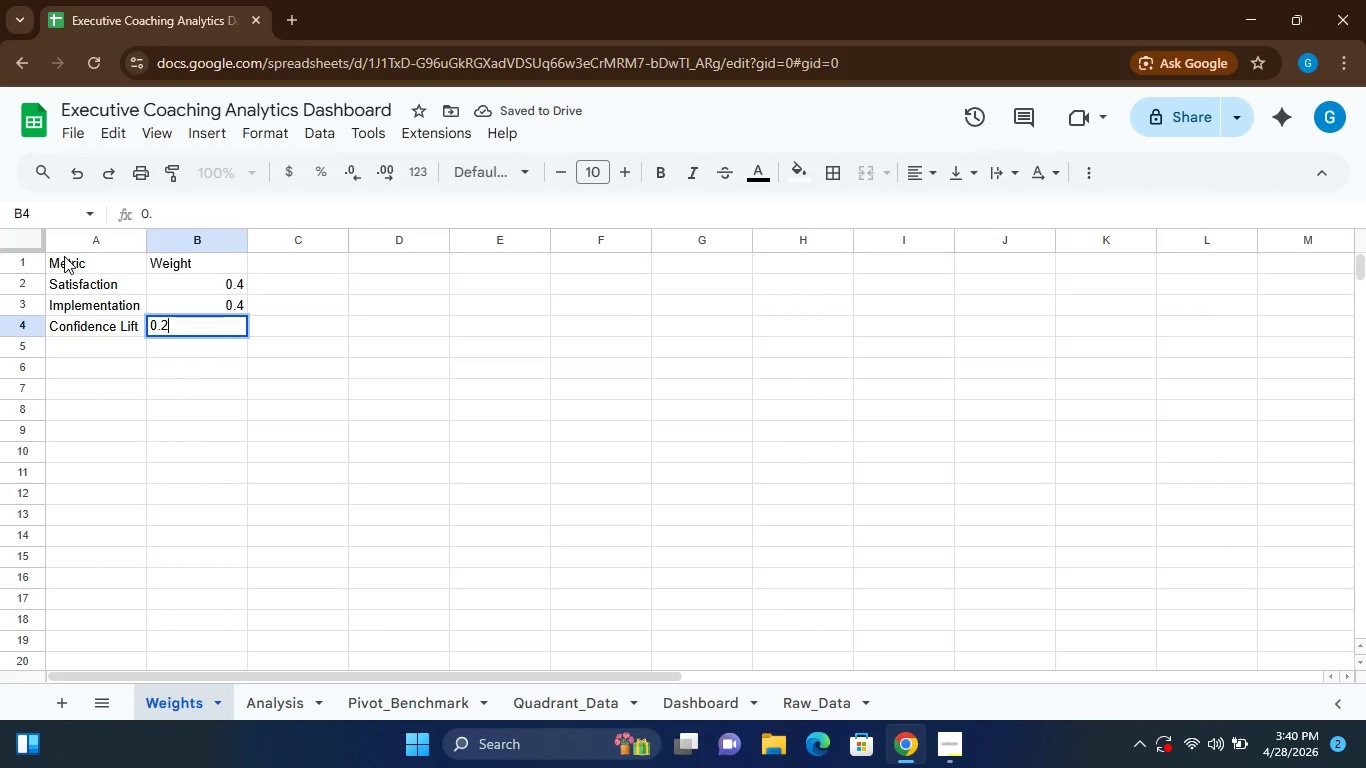 
key(2)
 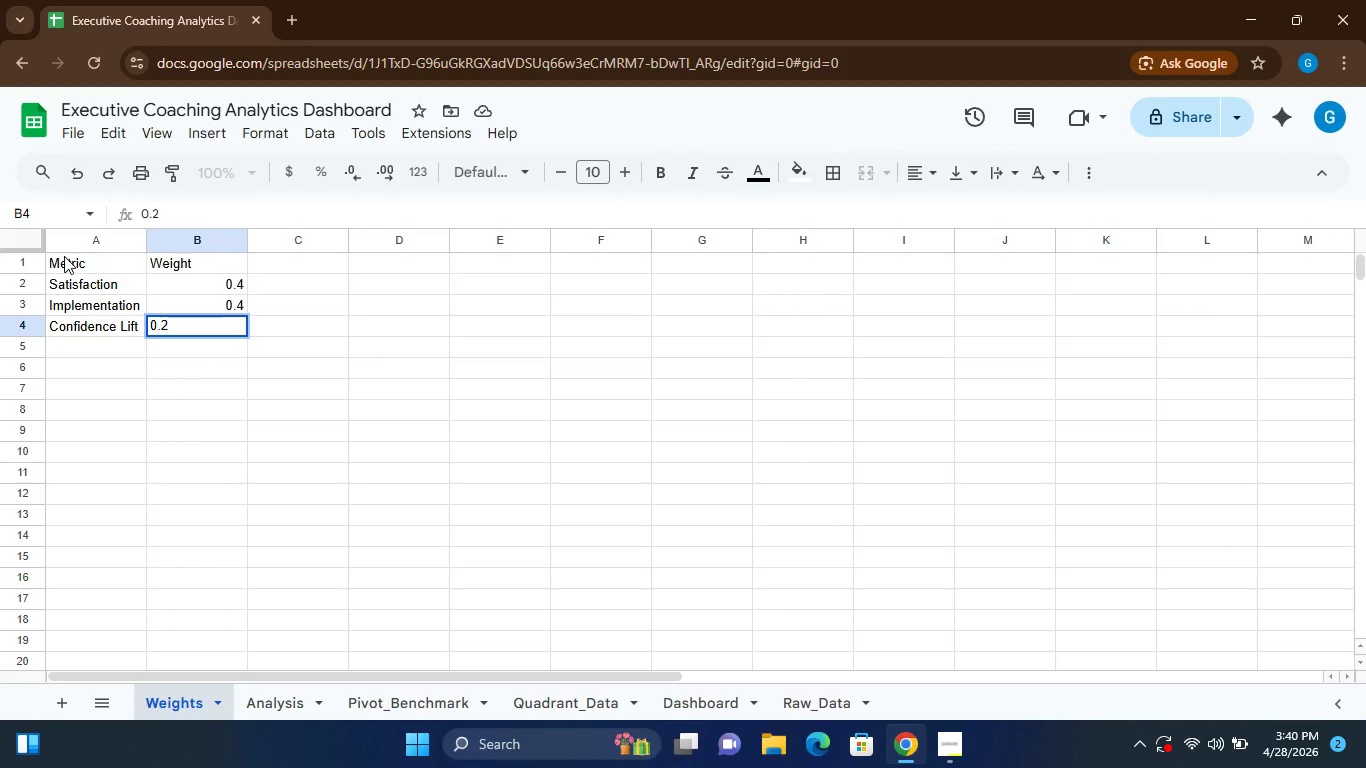 
key(Enter)
 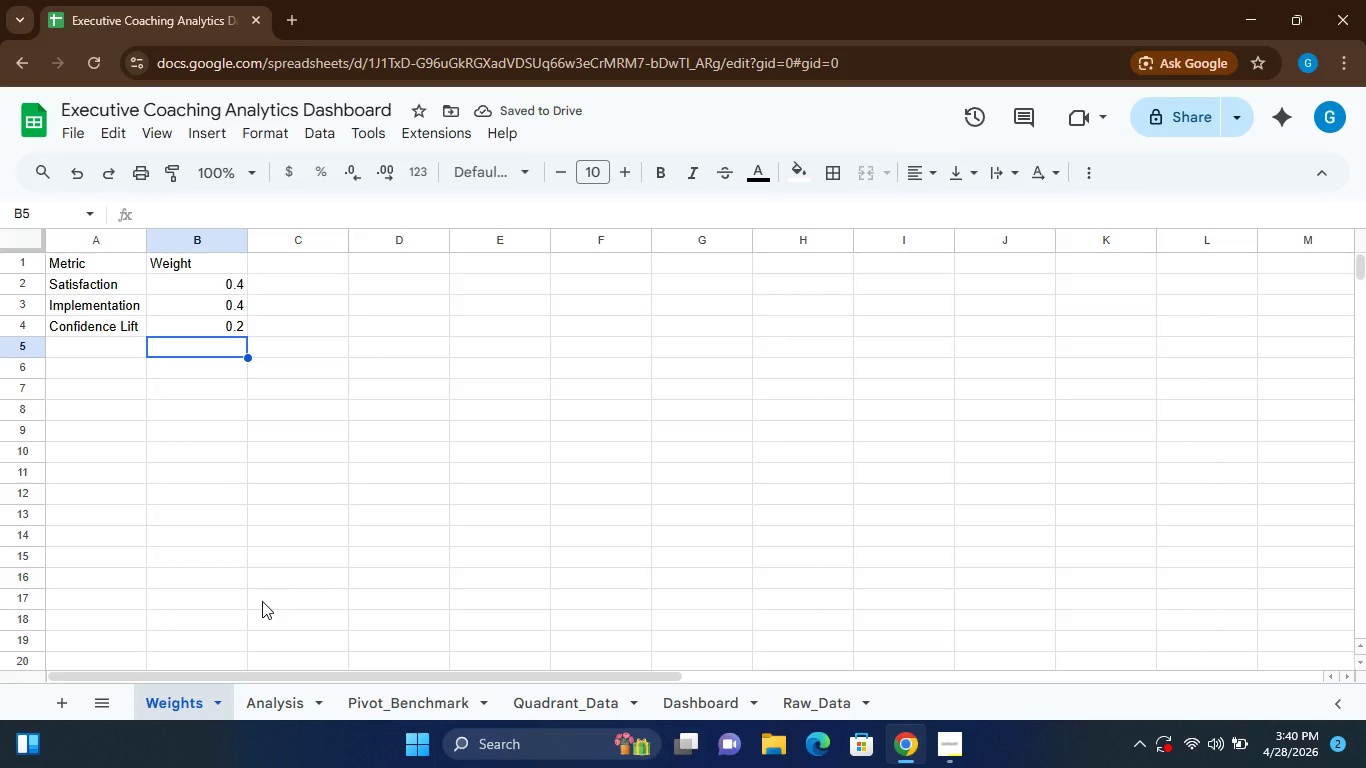 
left_click([284, 704])
 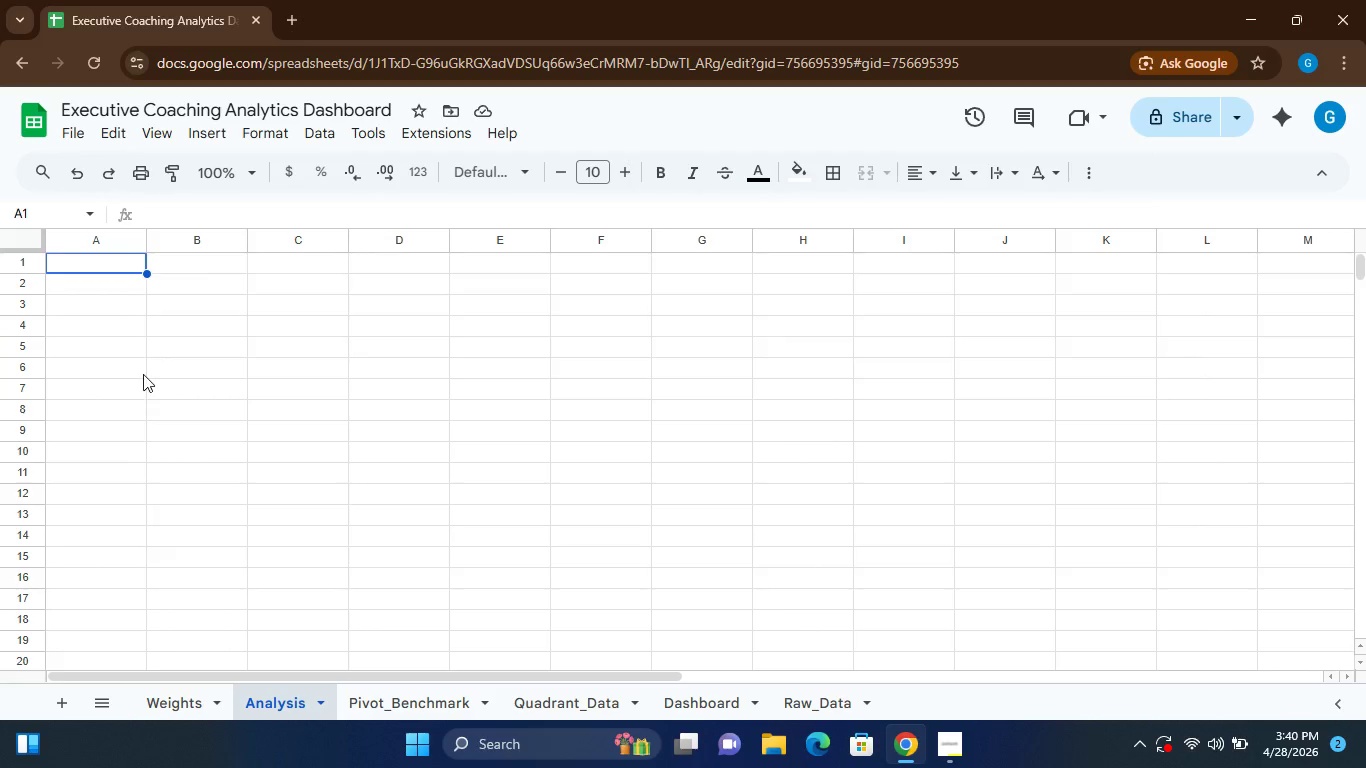 
wait(6.53)
 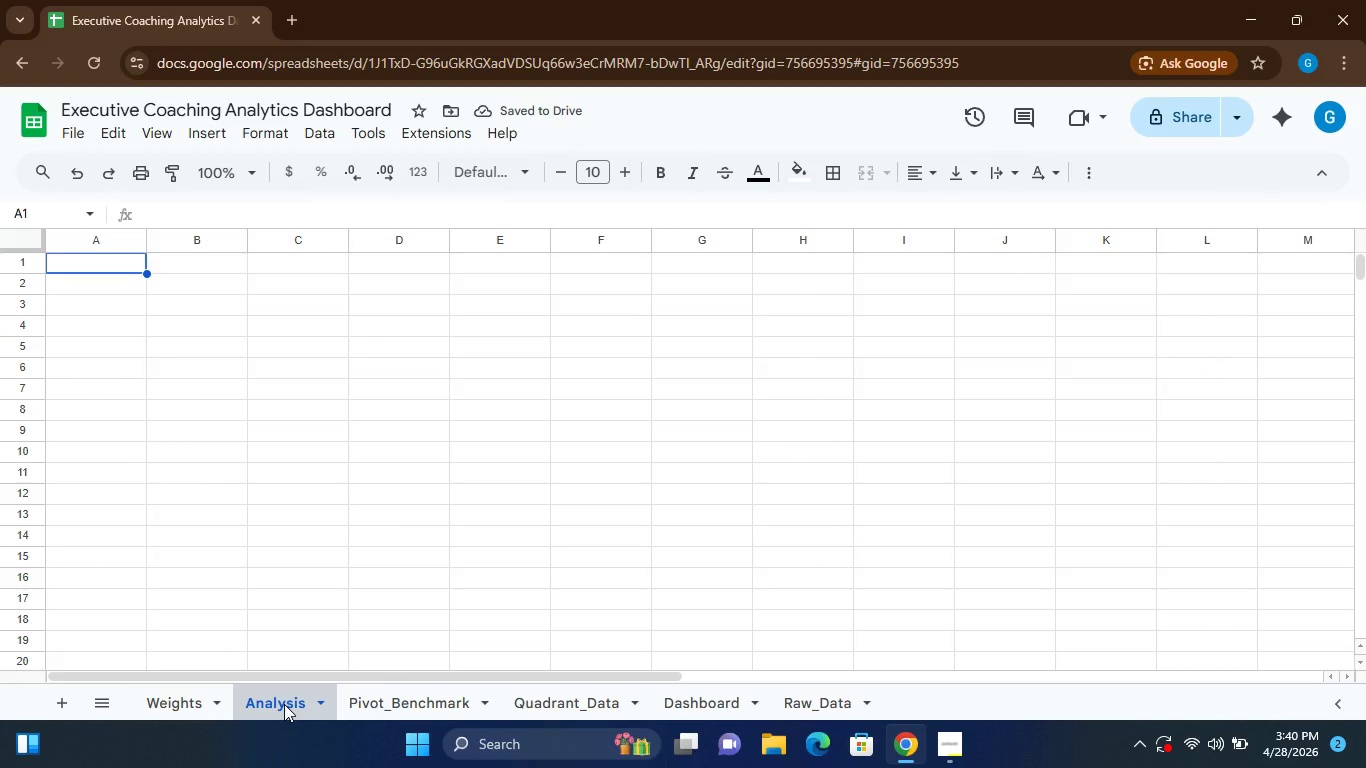 
left_click([57, 259])
 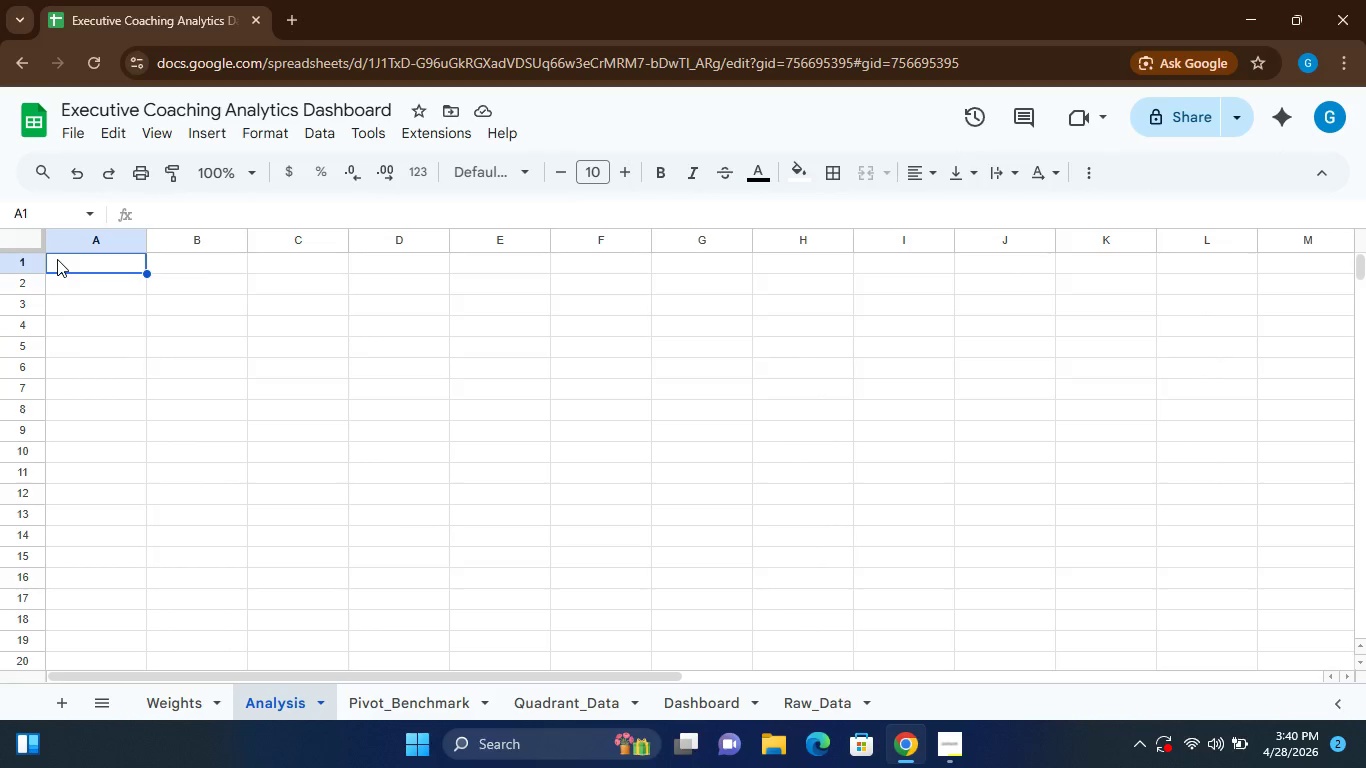 
left_click([57, 259])
 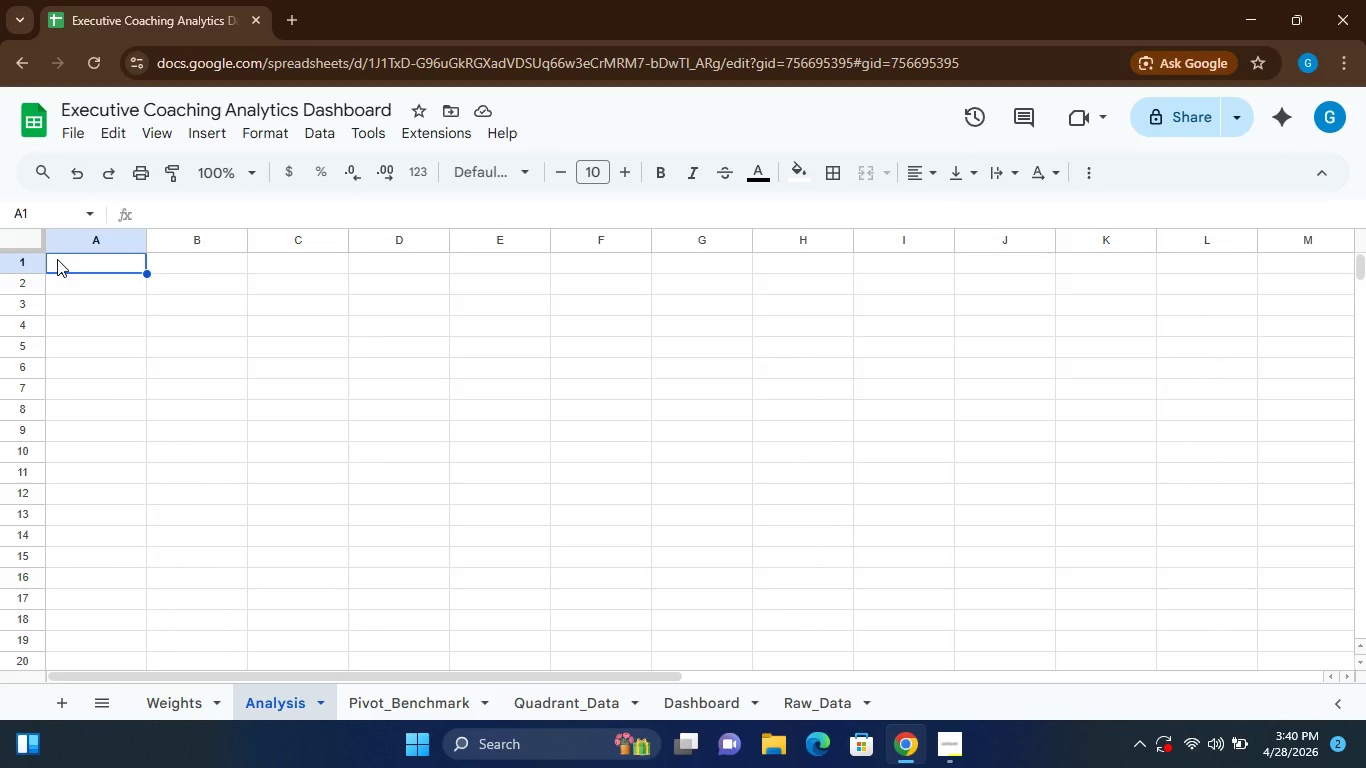 
type(Respondant ID)
 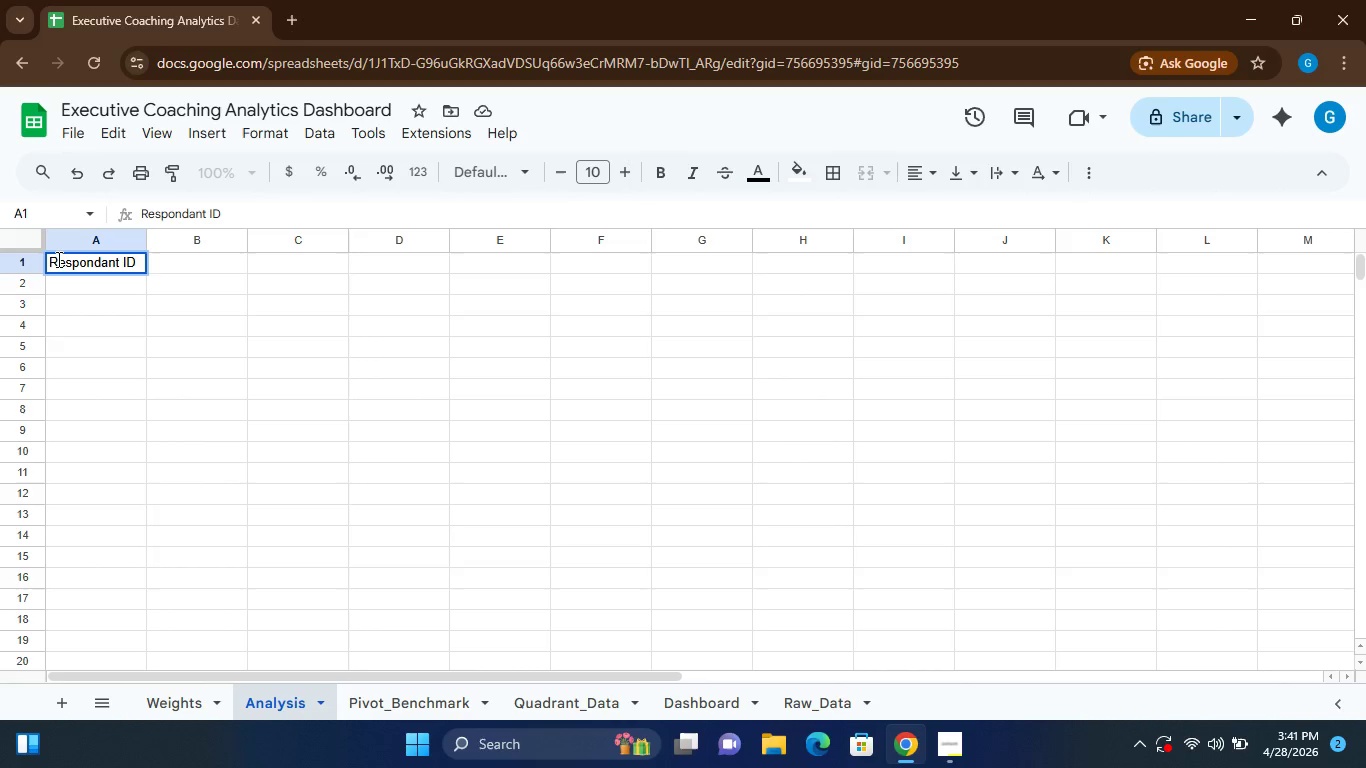 
key(ArrowRight)
 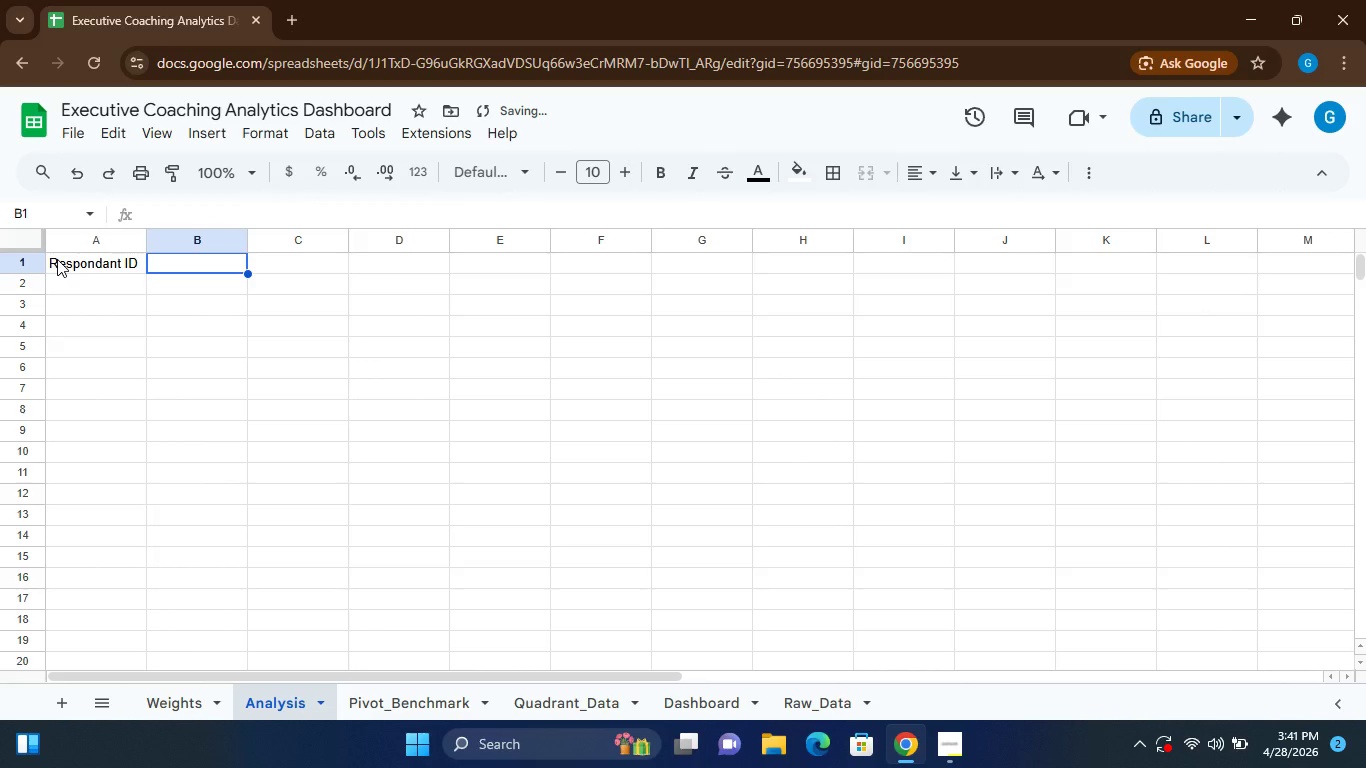 
type(Satisfaction)
 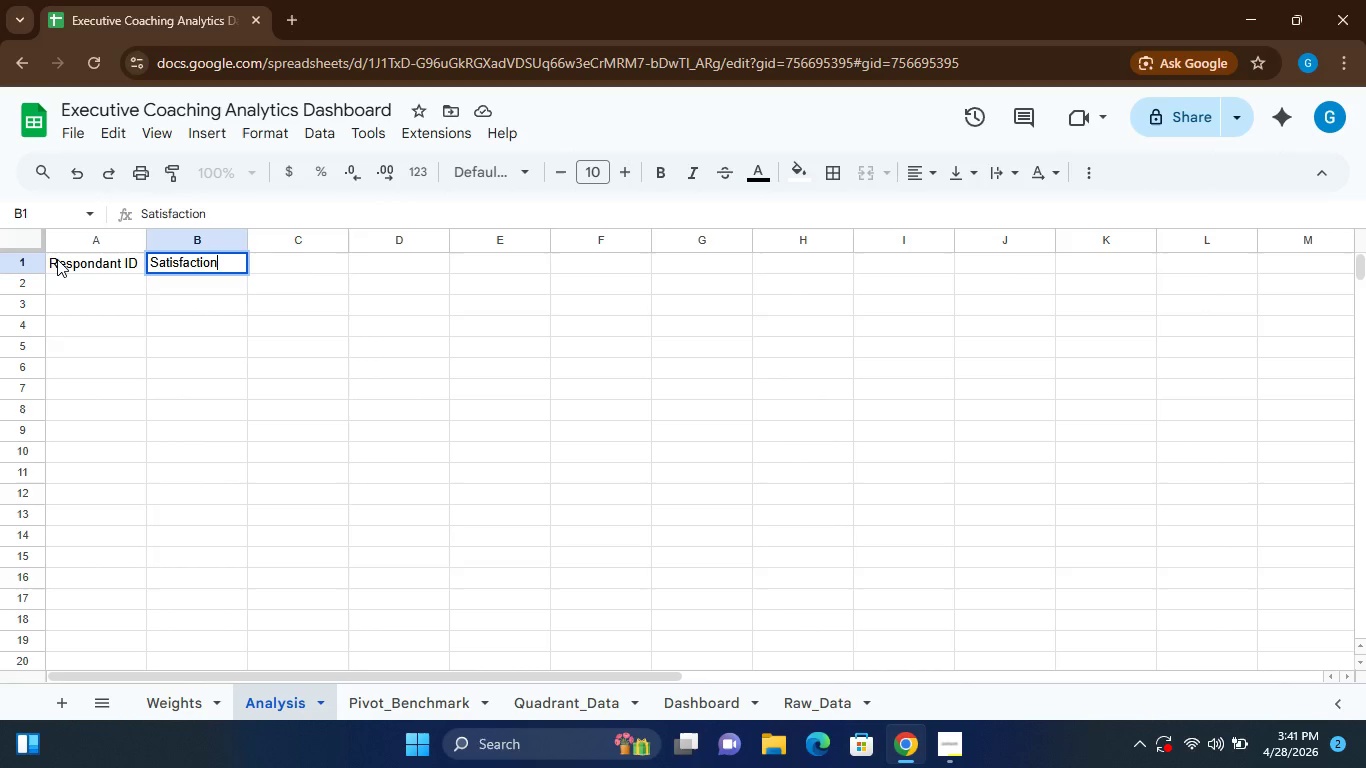 
key(ArrowRight)
 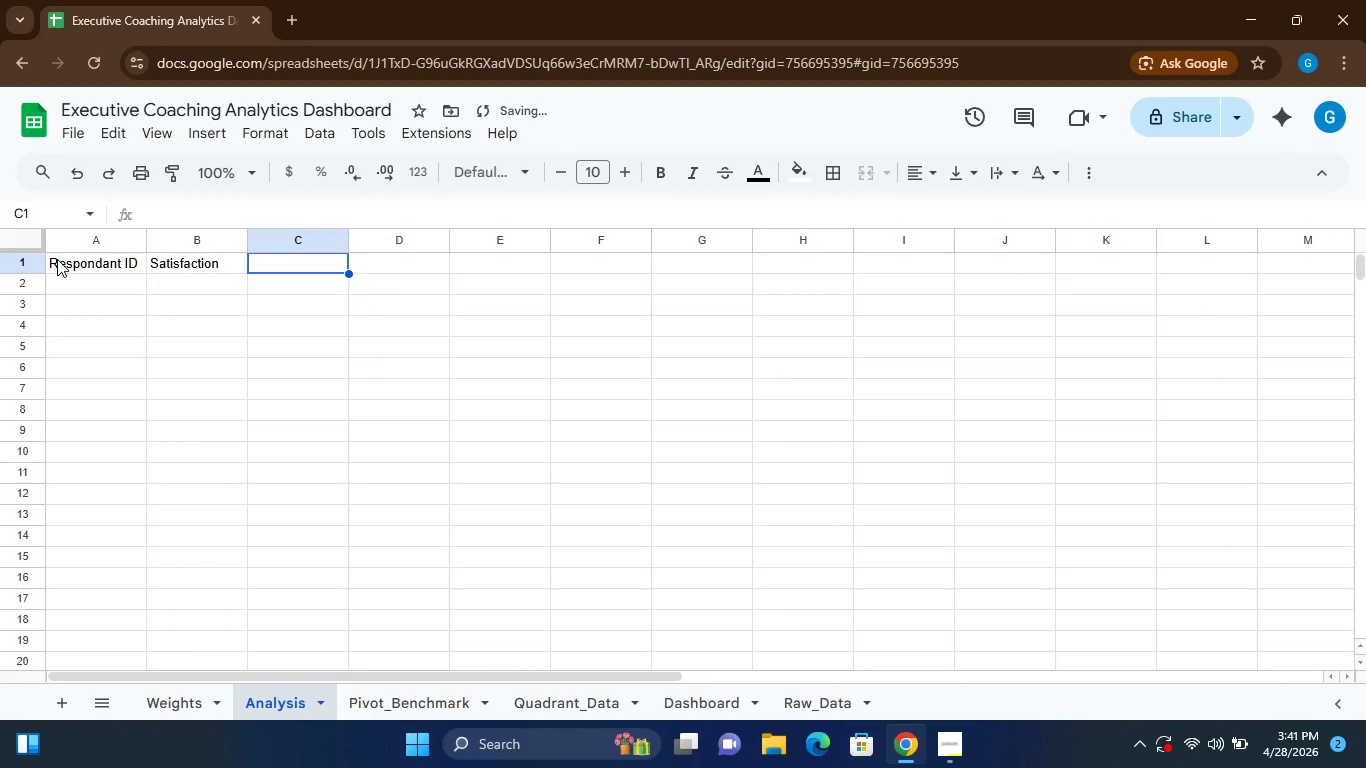 
type(Implementation)
 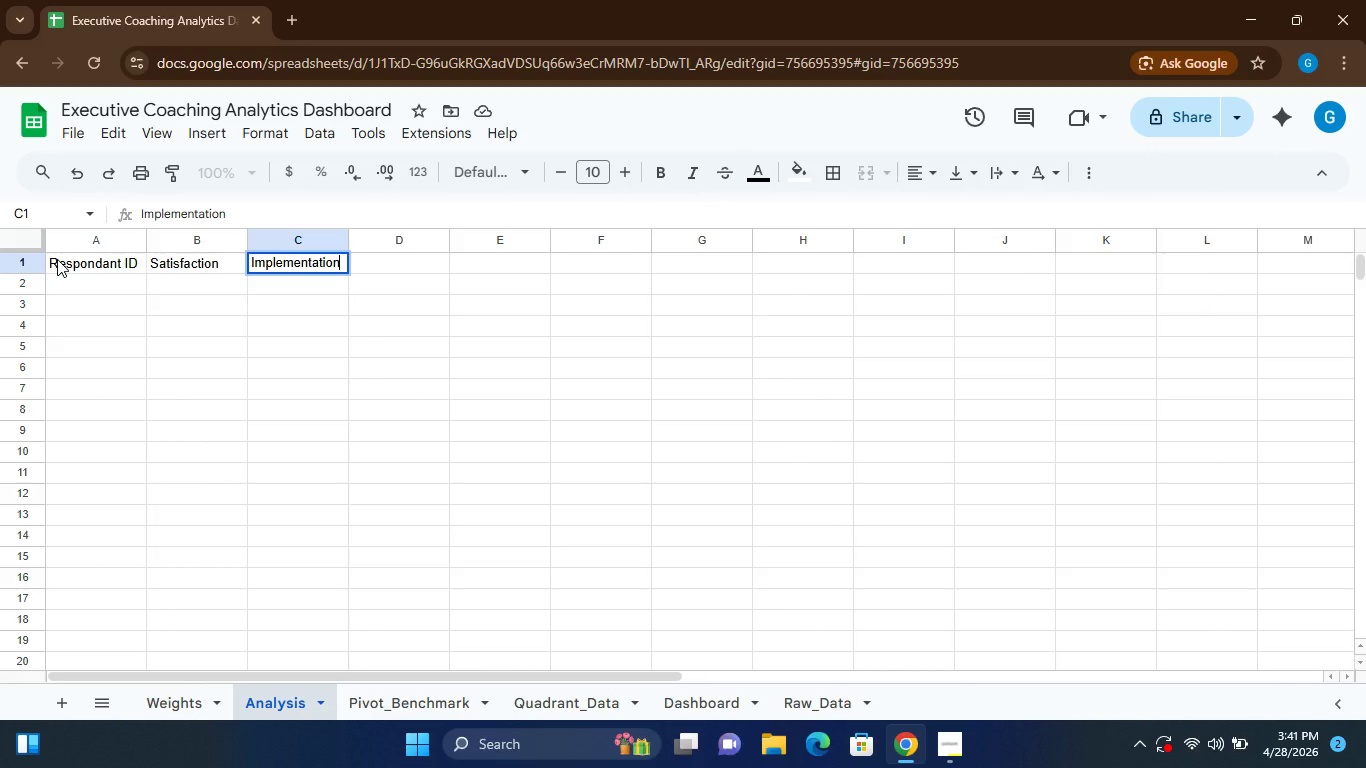 
key(ArrowRight)
 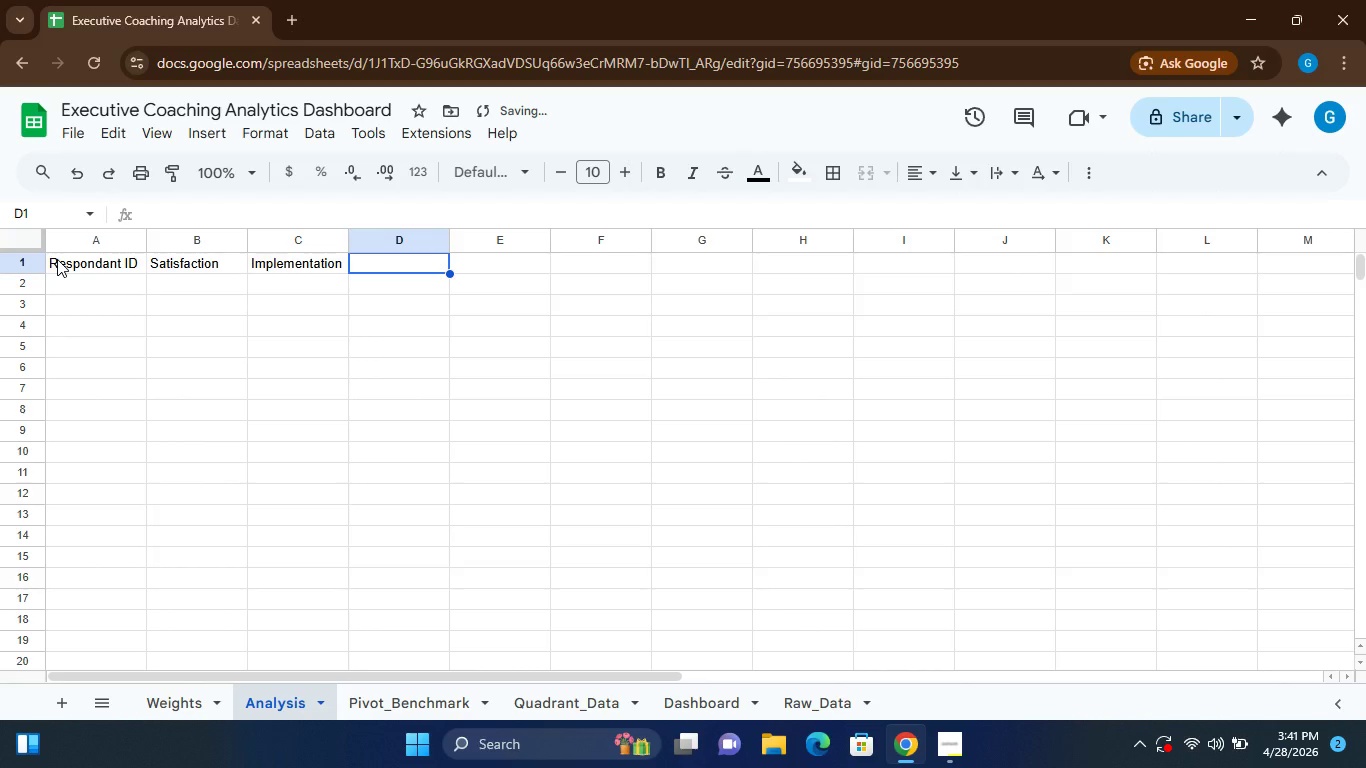 
type(Confidence Lift)
 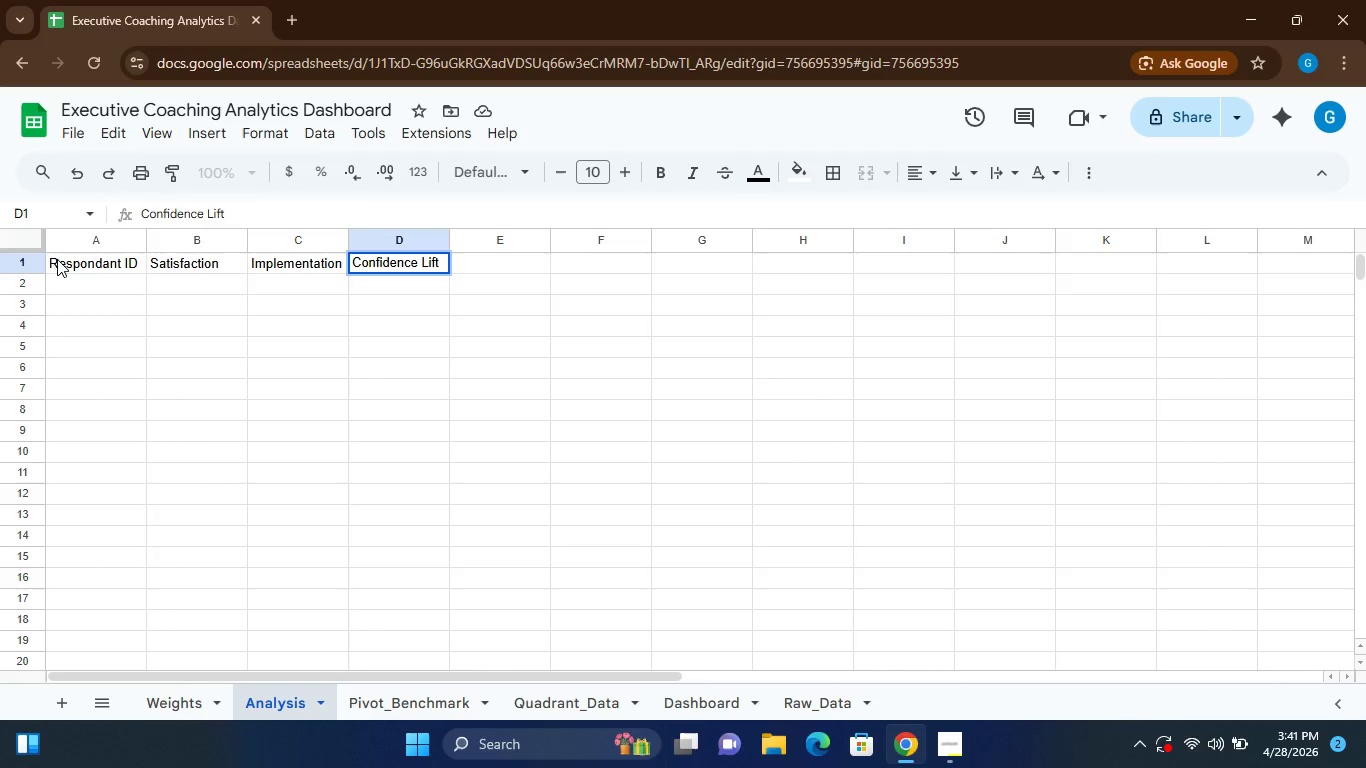 
key(ArrowRight)
 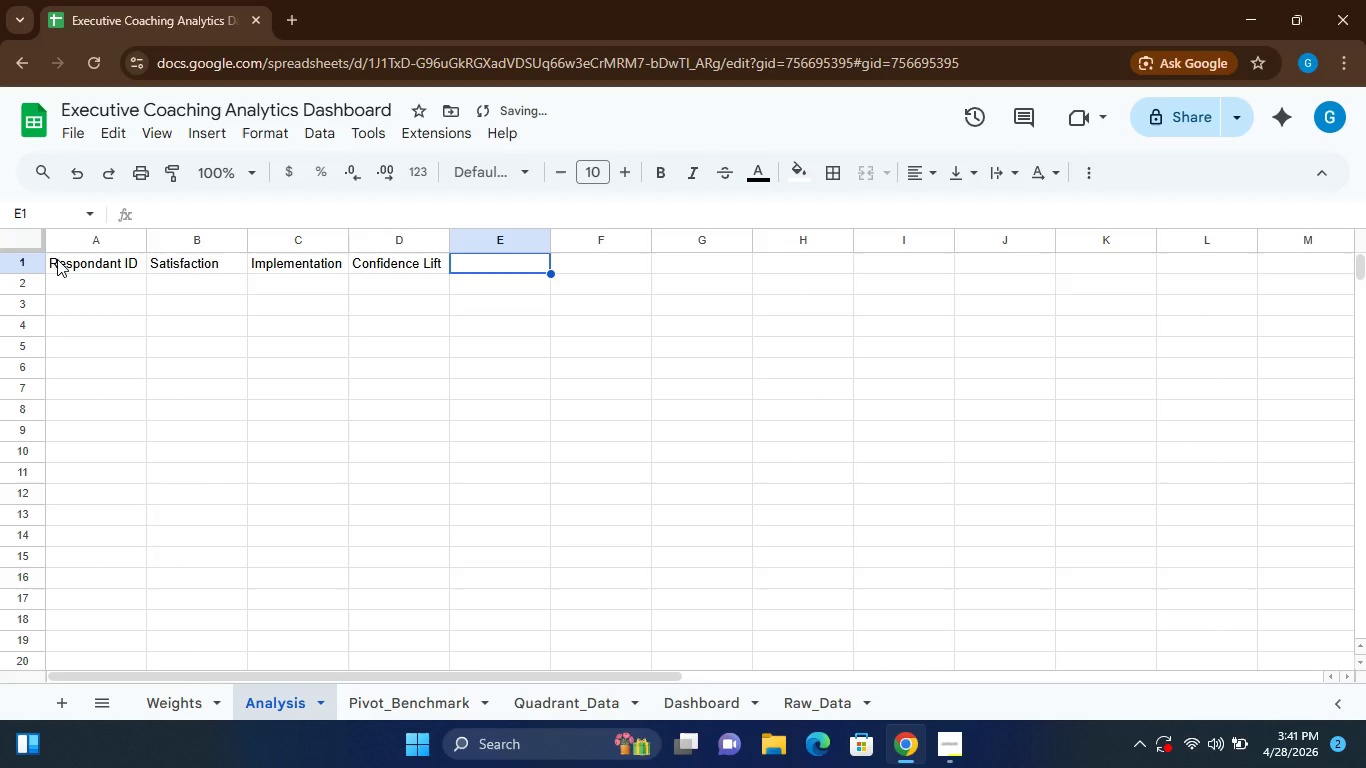 
type(Global Impact)
 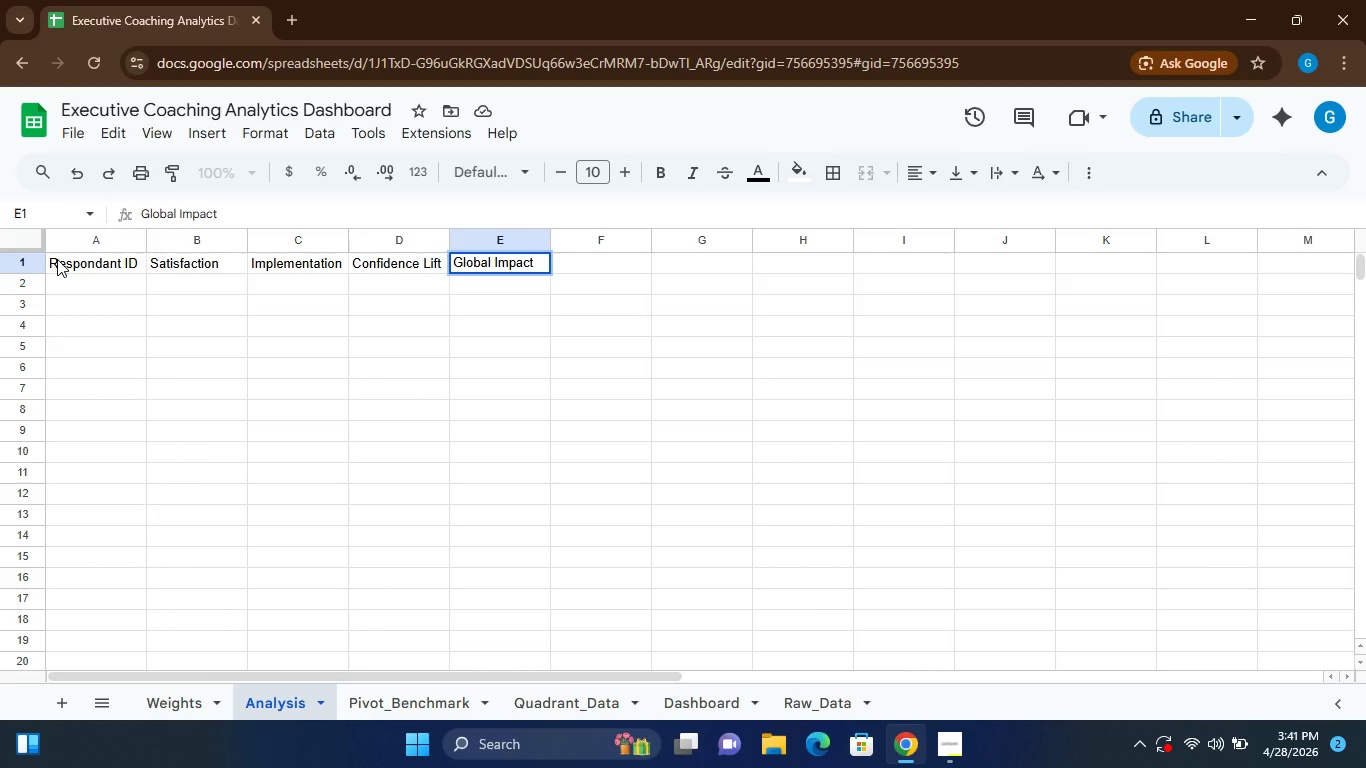 
type( Score)
 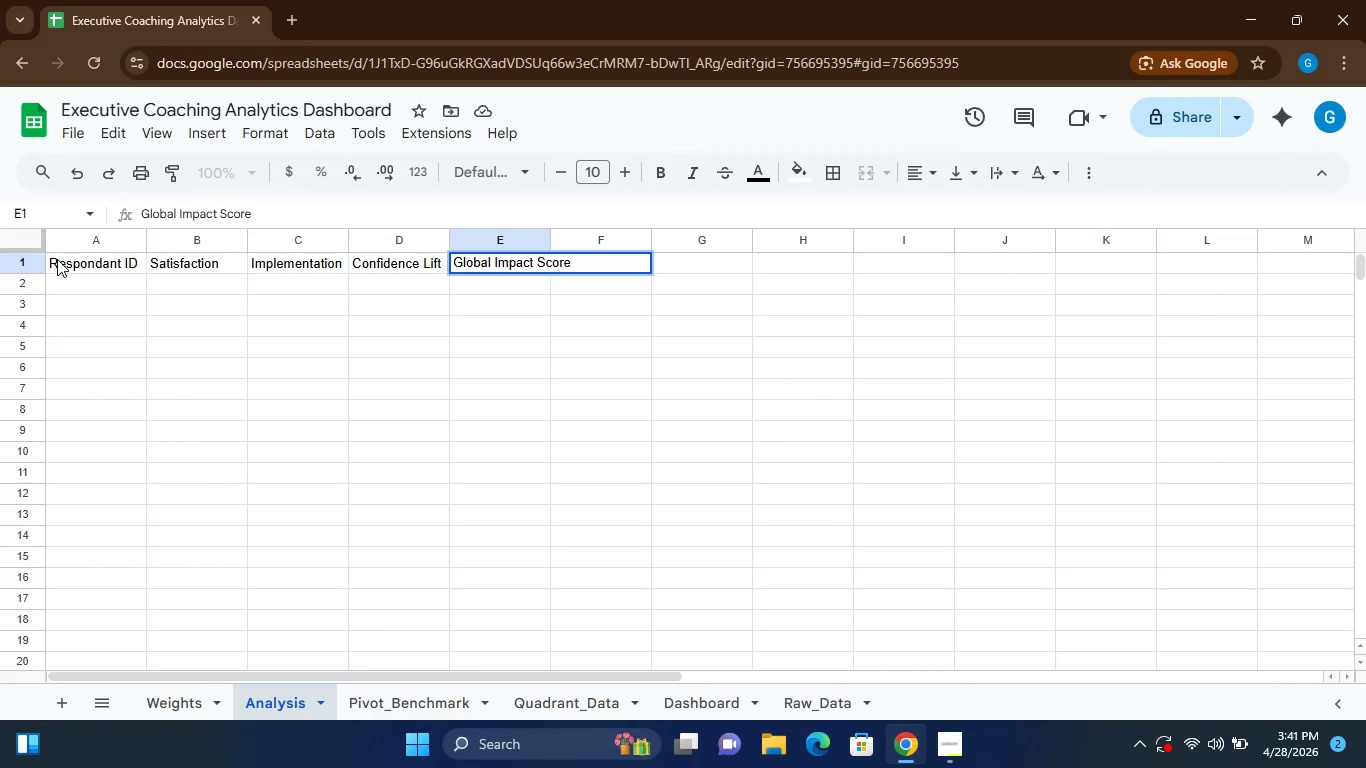 
wait(5.06)
 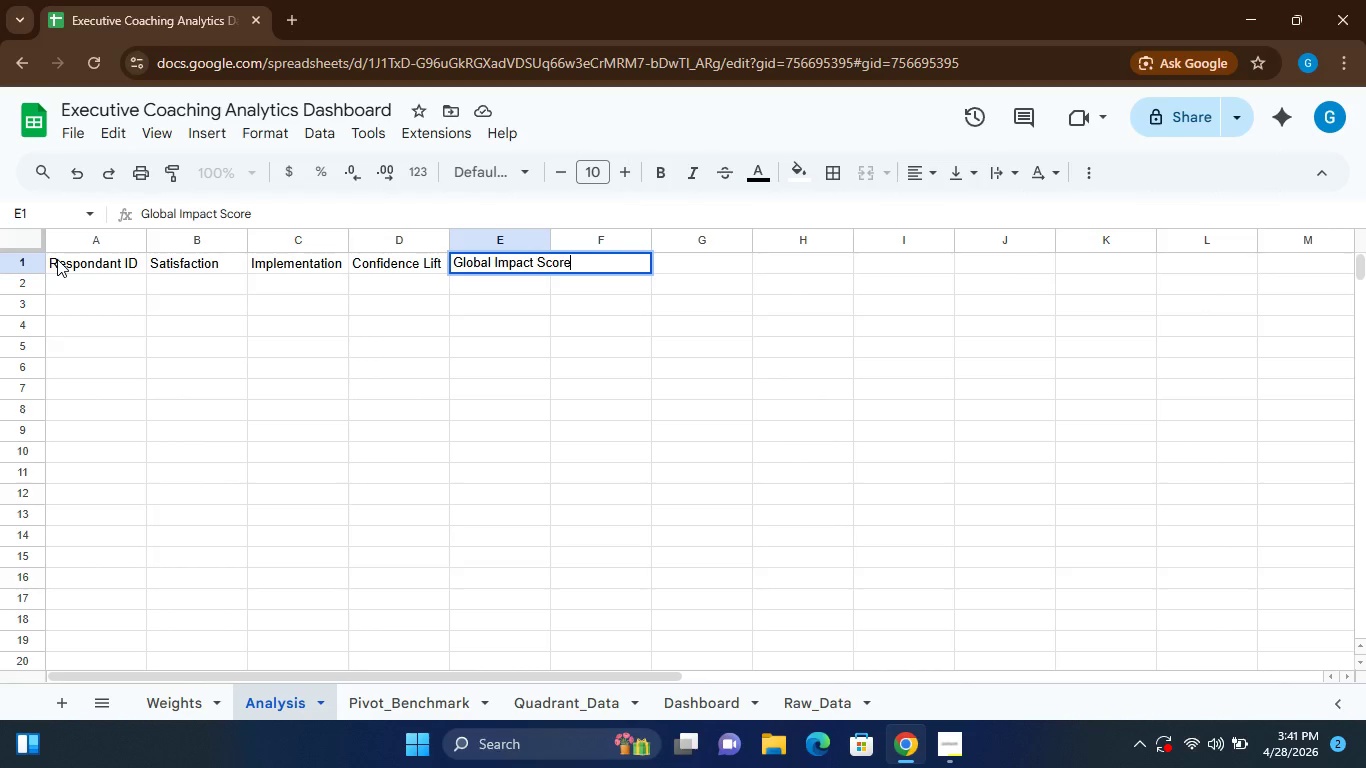 
left_click([82, 279])
 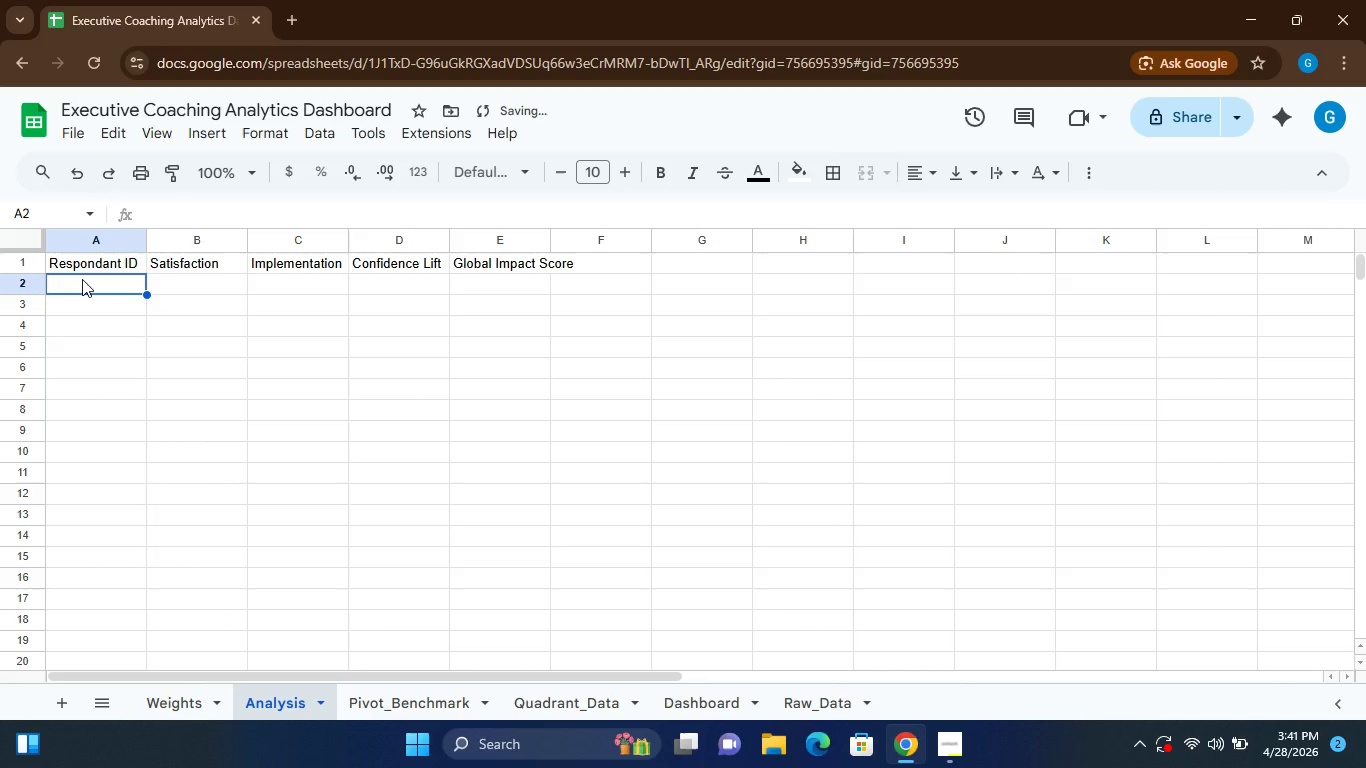 
type(=Raw_Data!A2)
 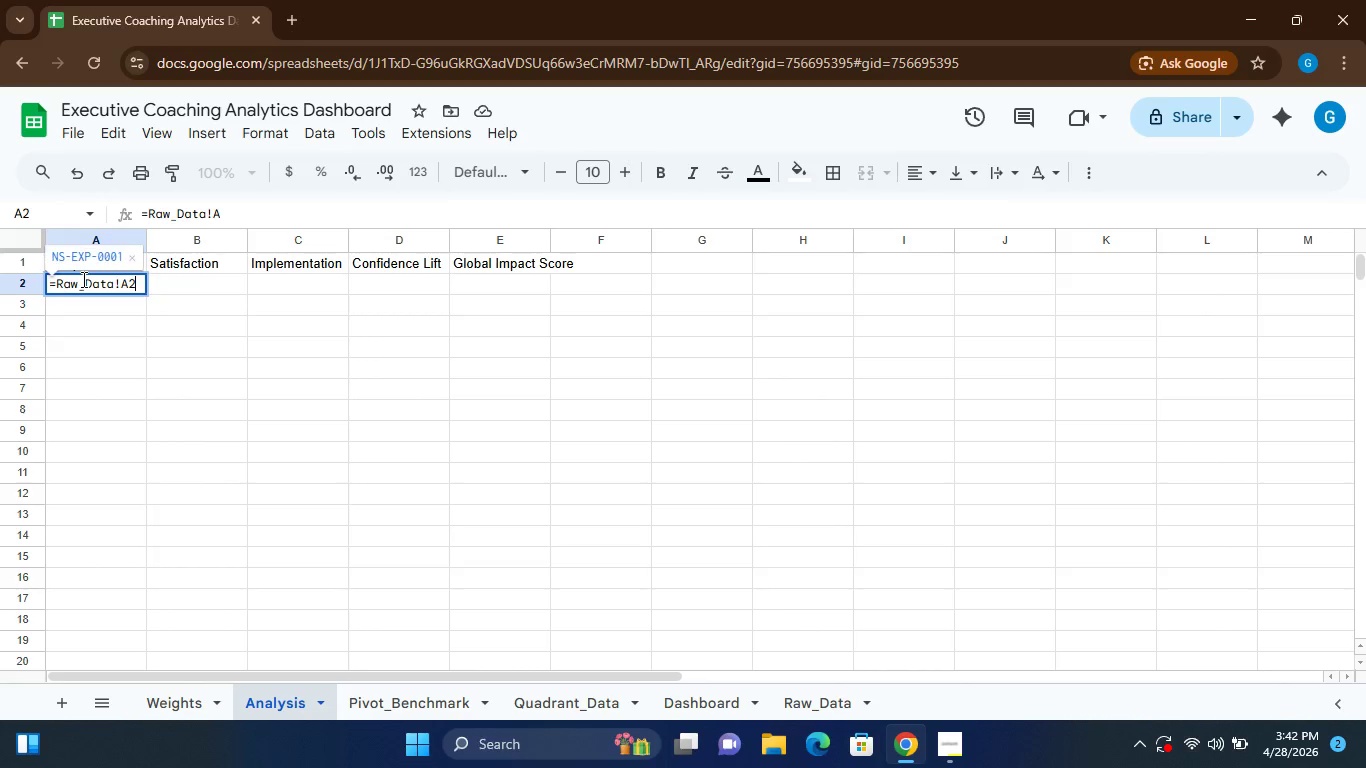 
key(Enter)
 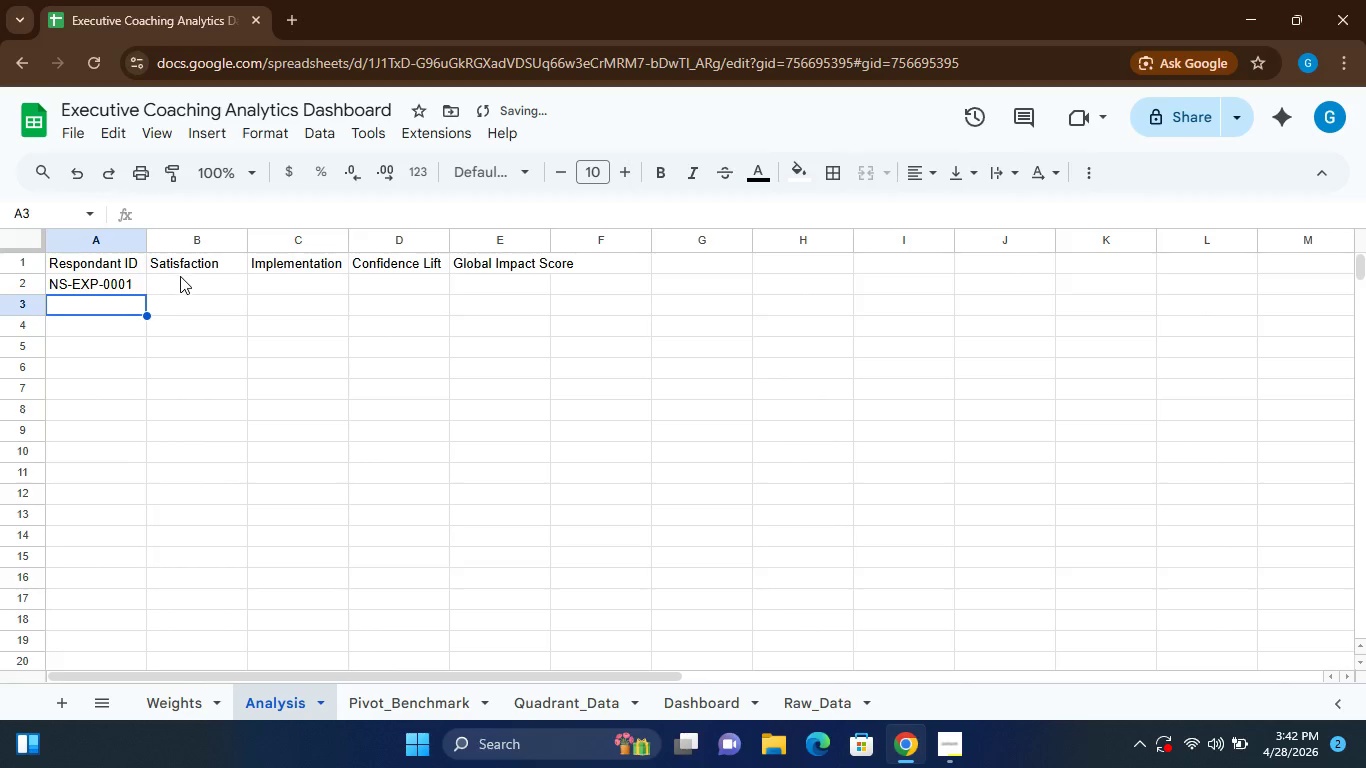 
left_click([183, 278])
 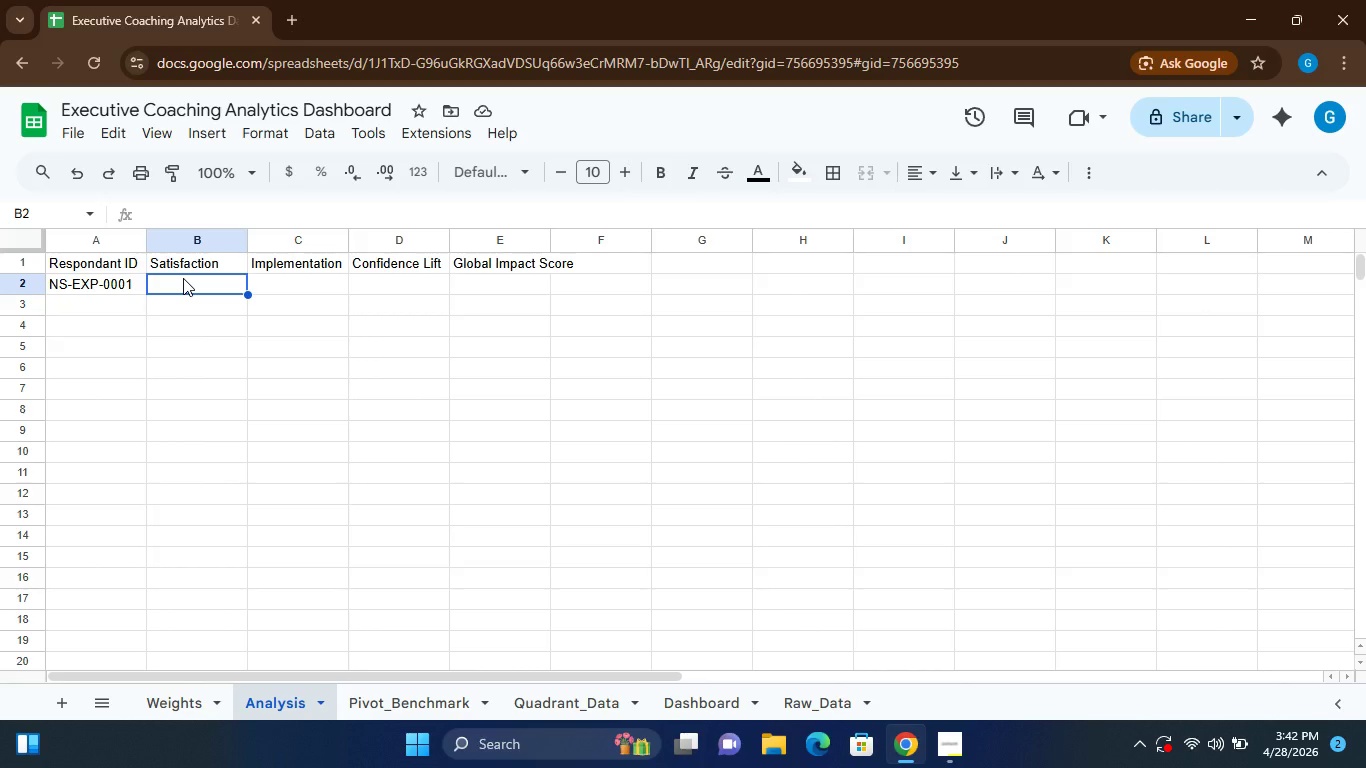 
wait(5.88)
 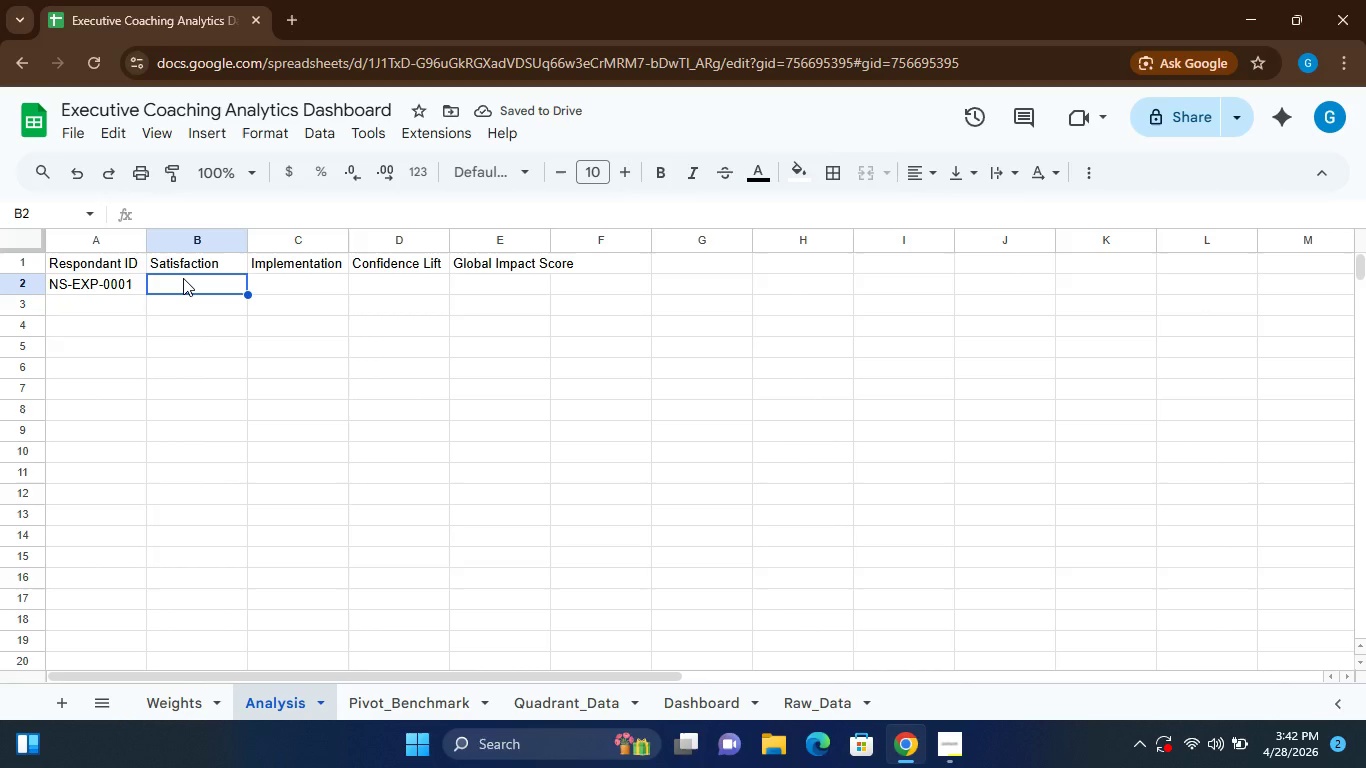 
type(=Raw_dar)
key(Backspace)
key(Backspace)
key(Backspace)
 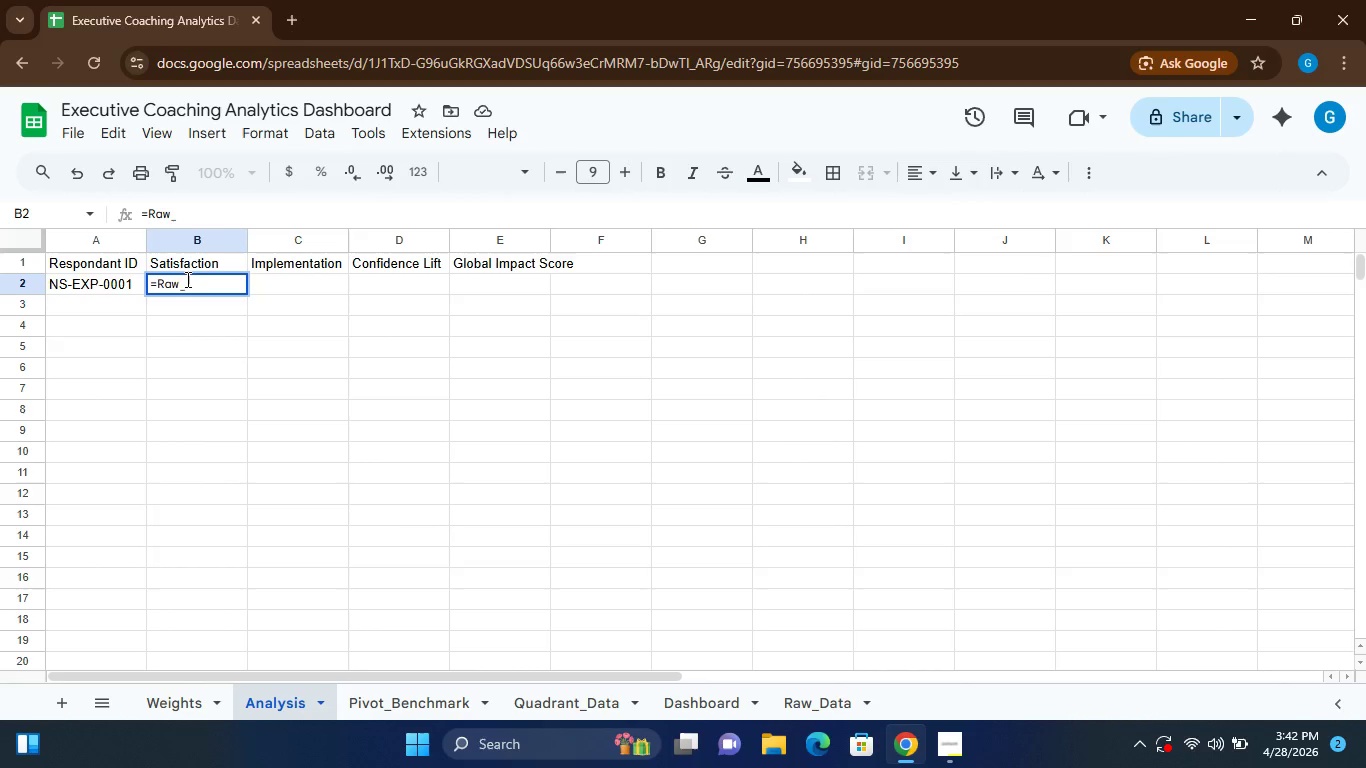 
type(Data)
 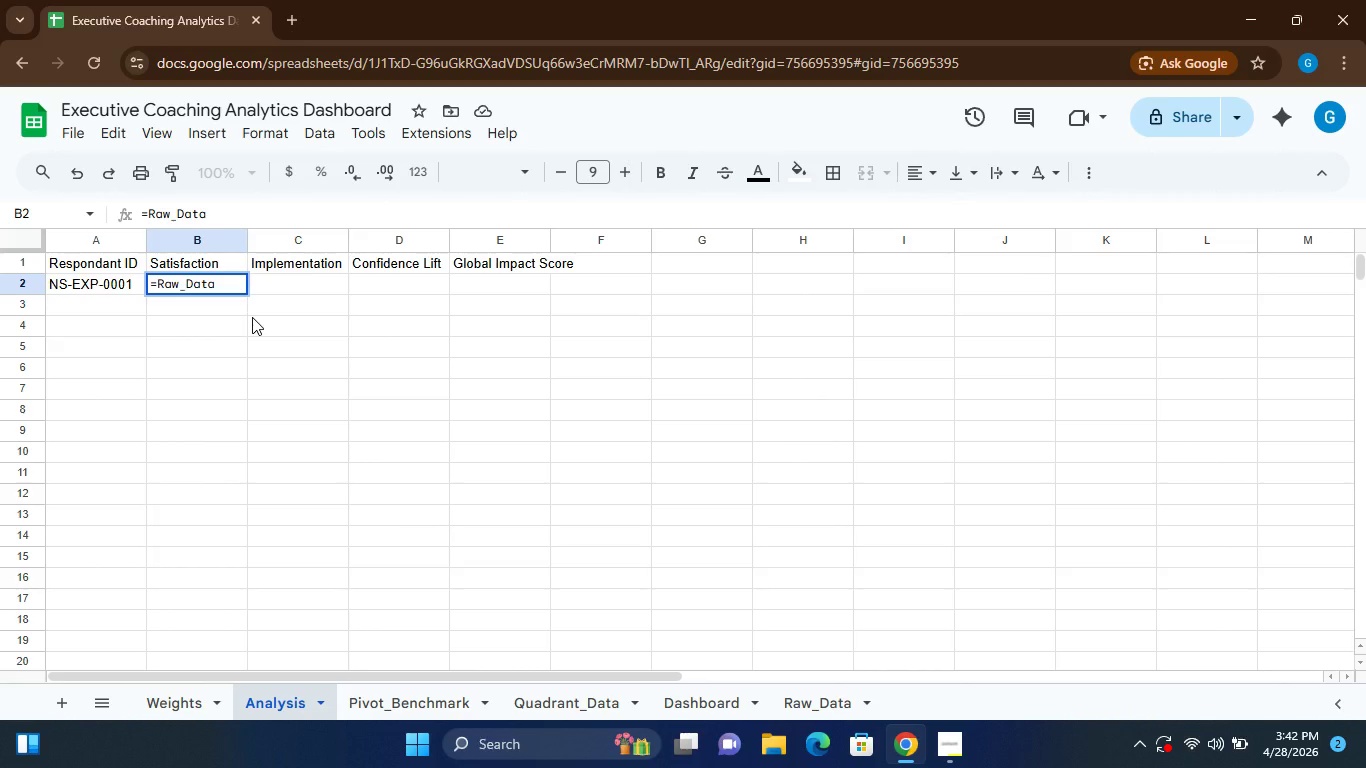 
type(!E2)
 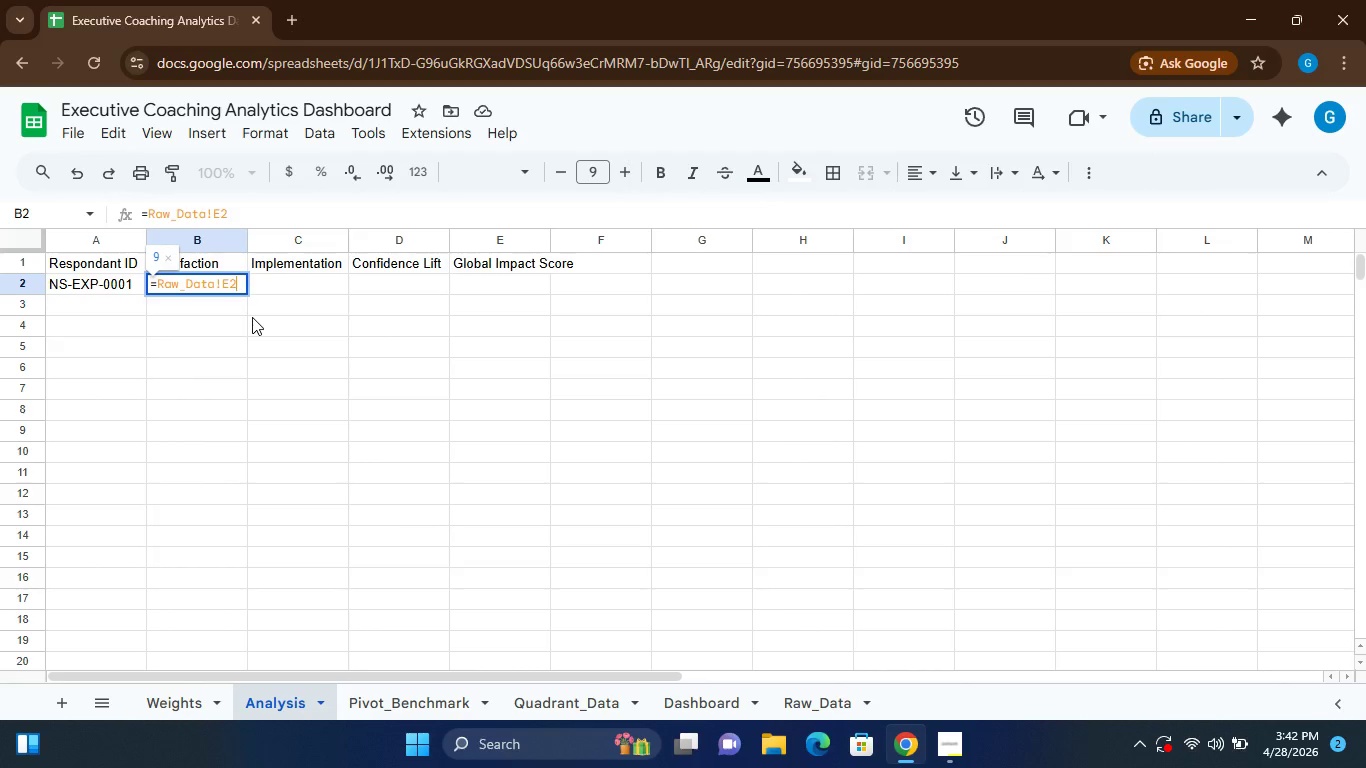 
key(Enter)
 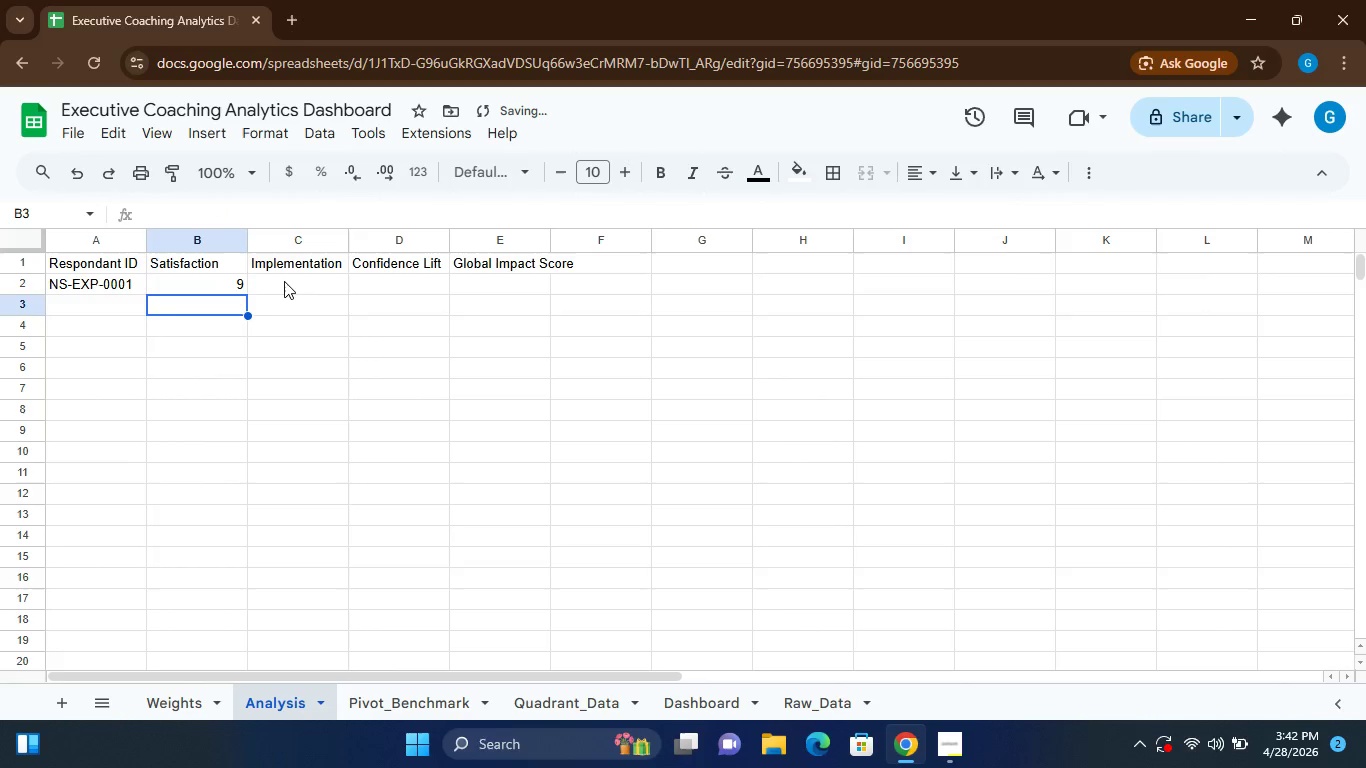 
left_click([288, 279])
 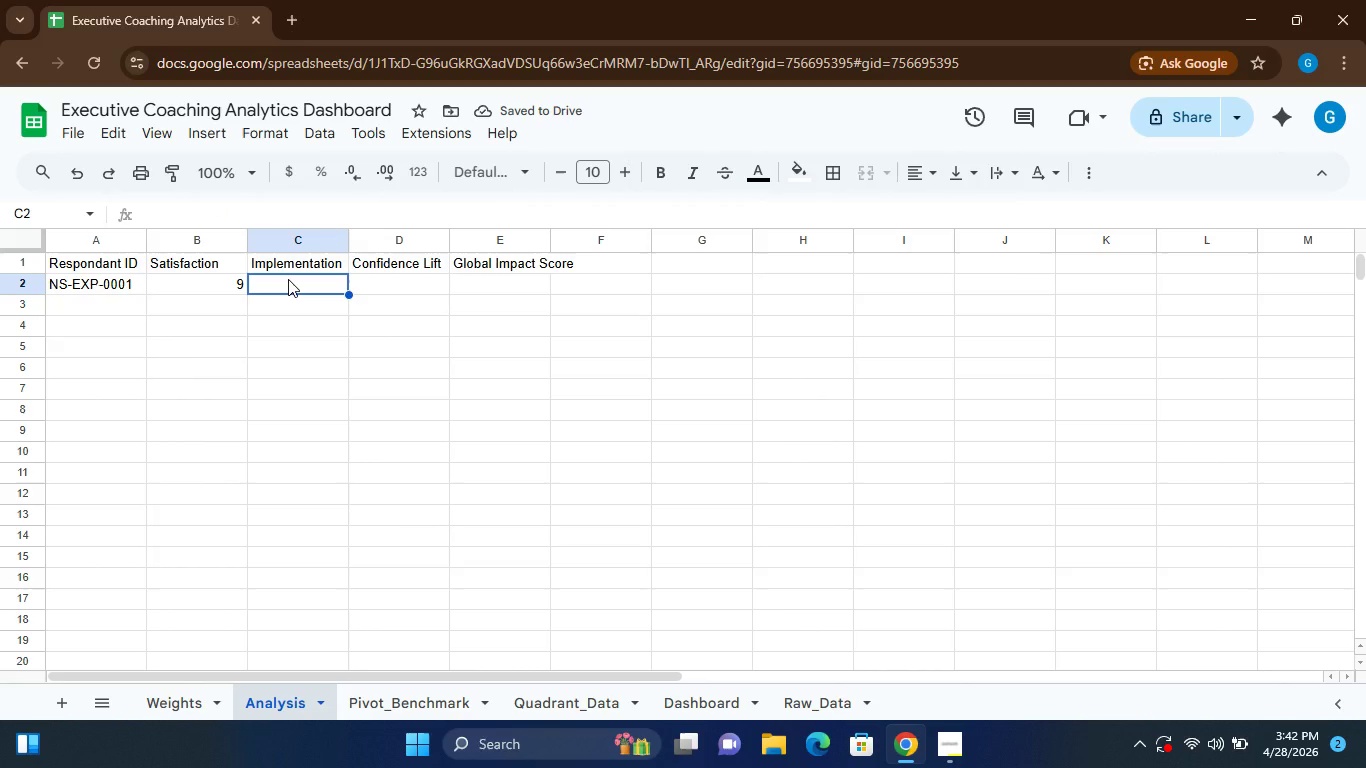 
type(=Raw_Dat!F2)
 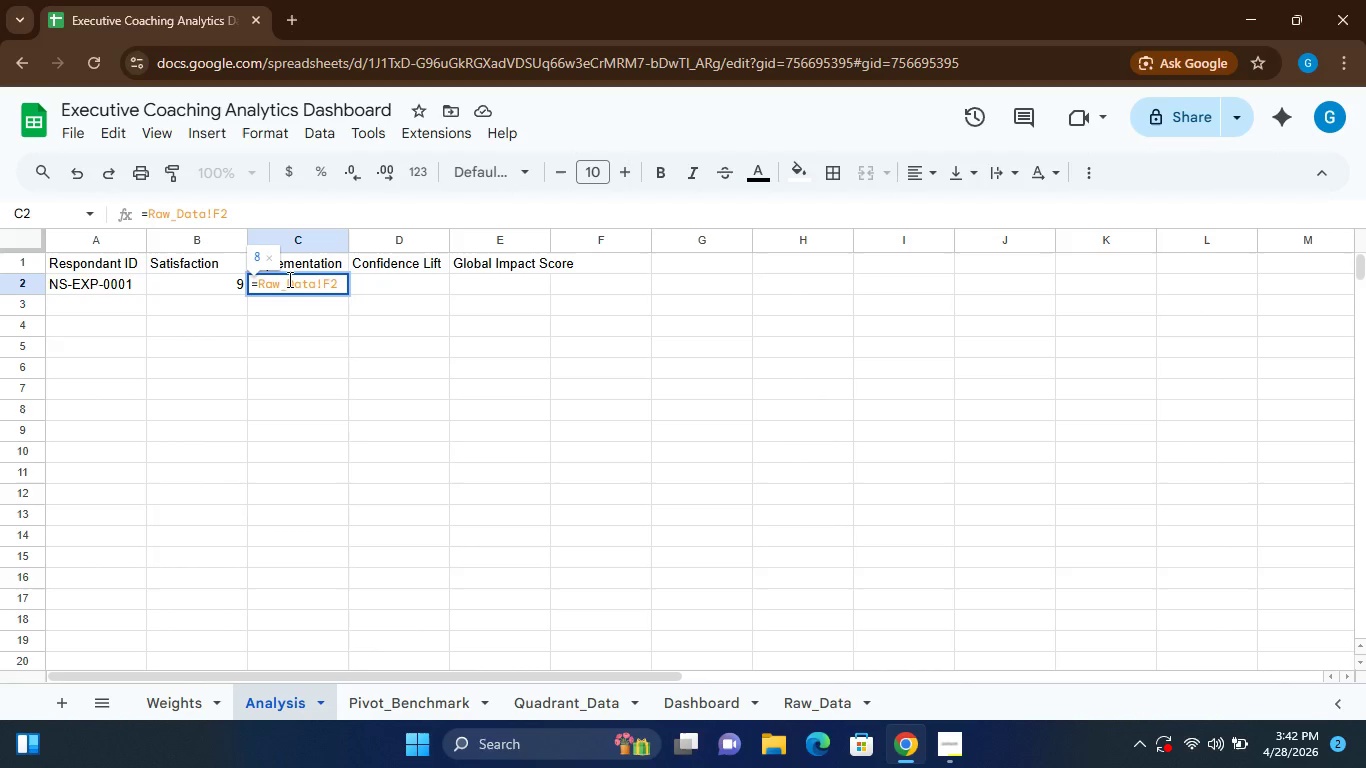 
 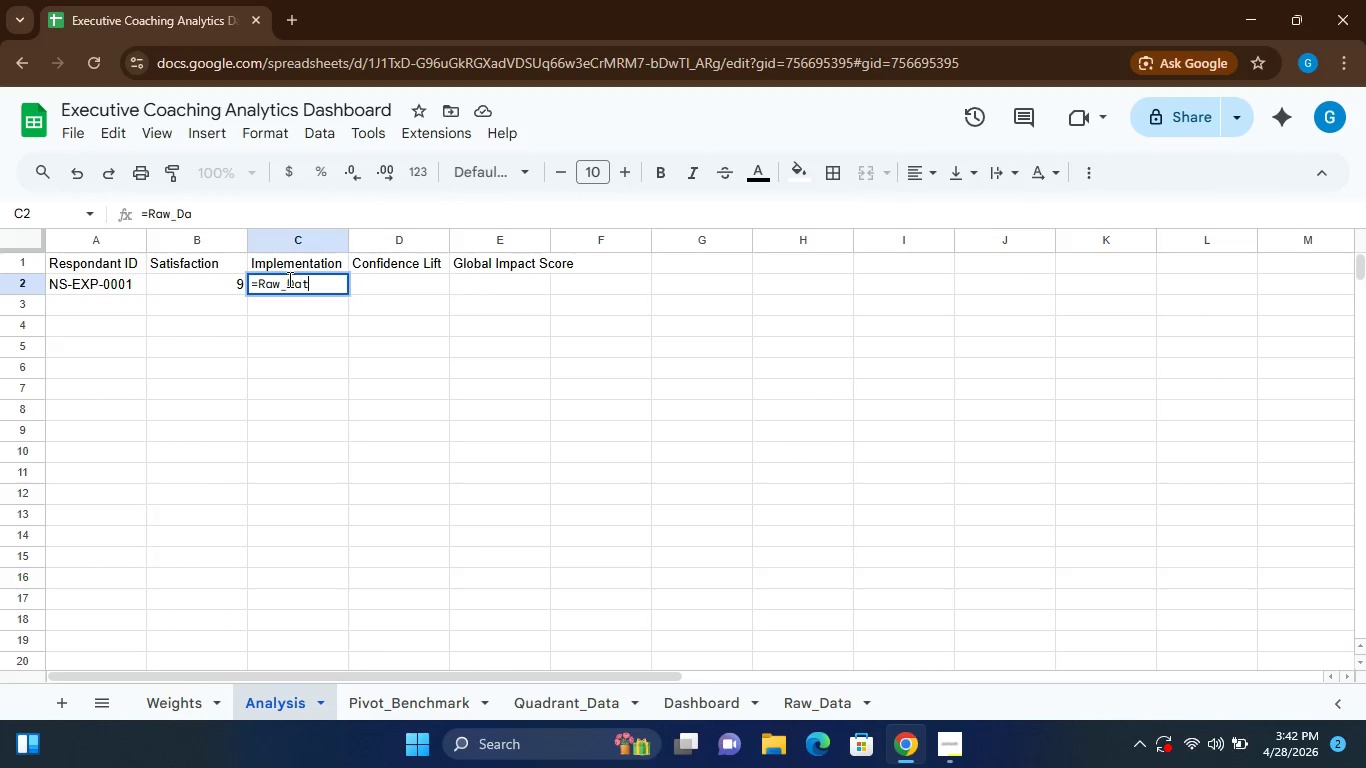 
hold_key(key=A, duration=15.41)
 